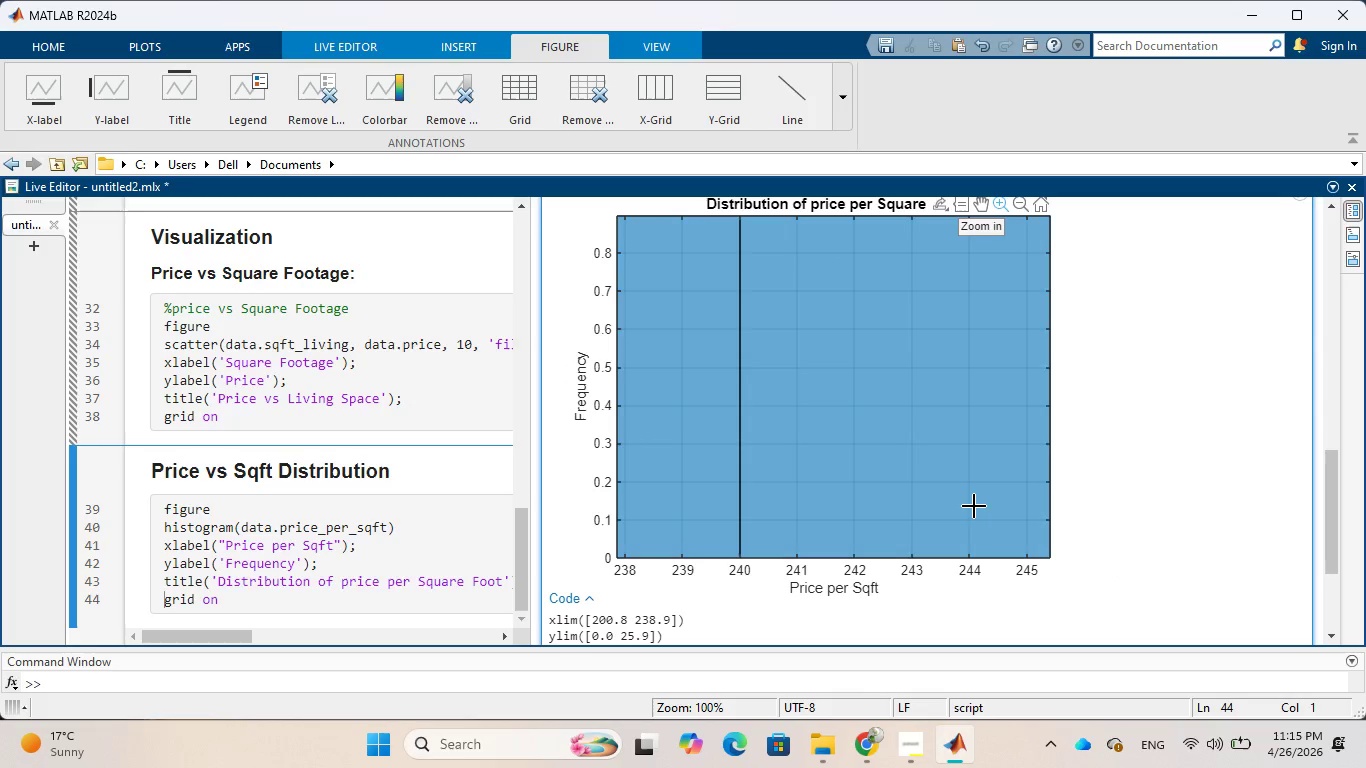 
scroll: coordinate [973, 504], scroll_direction: down, amount: 97.0
 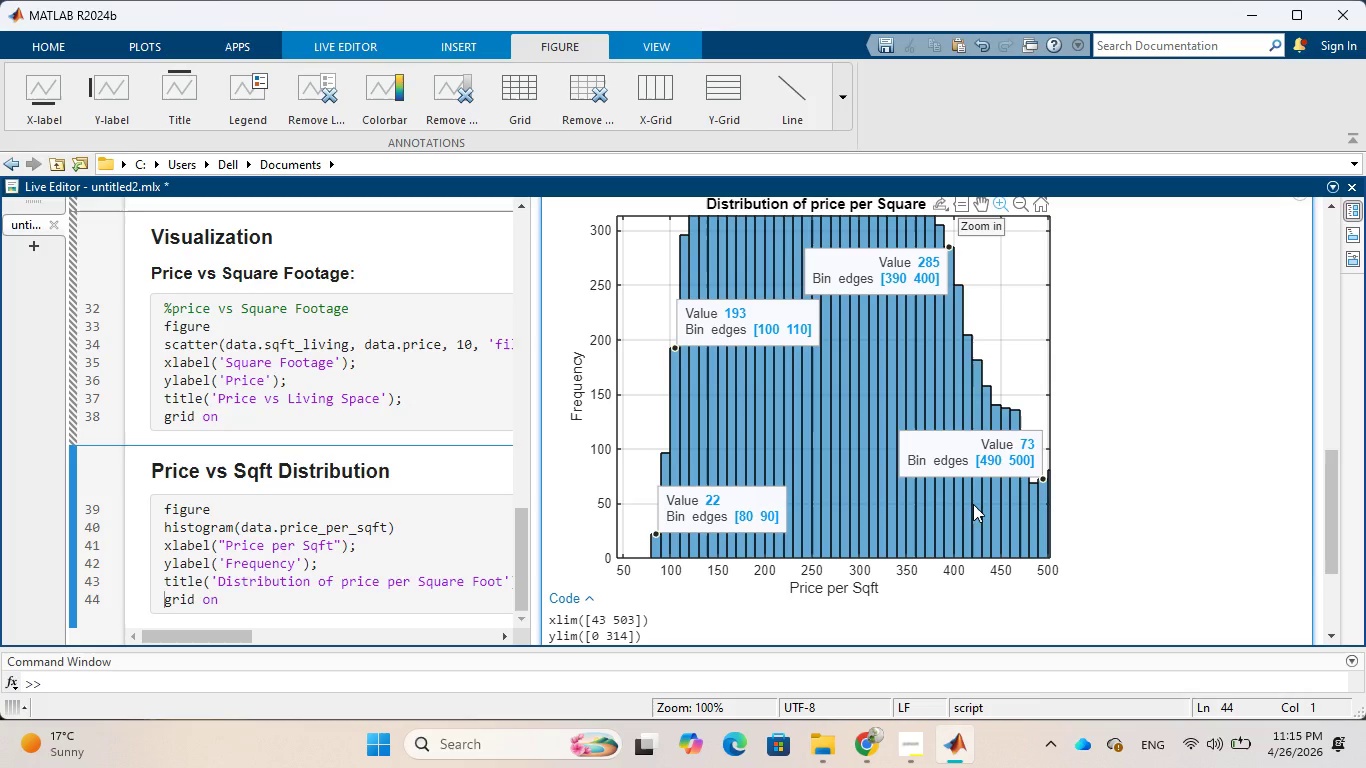 
wait(5.61)
 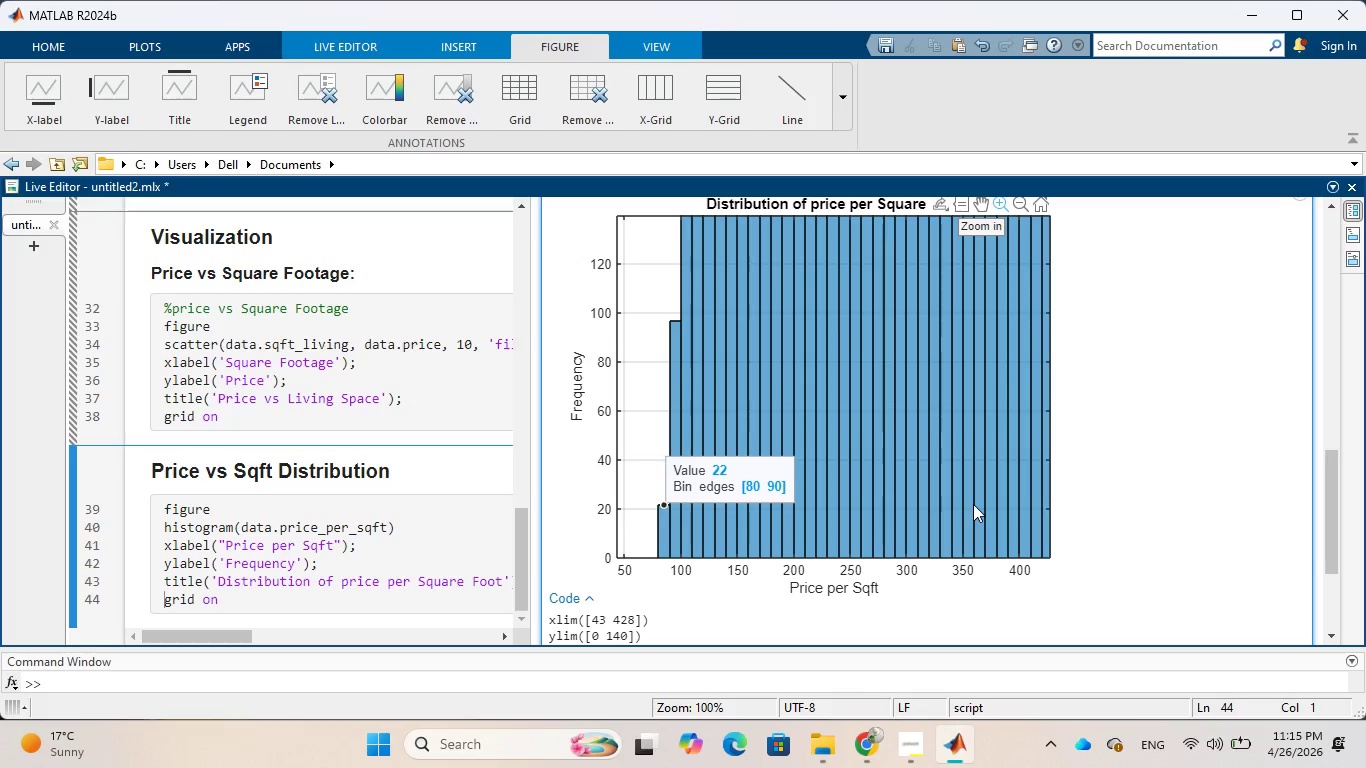 
scroll: coordinate [973, 504], scroll_direction: down, amount: 5.0
 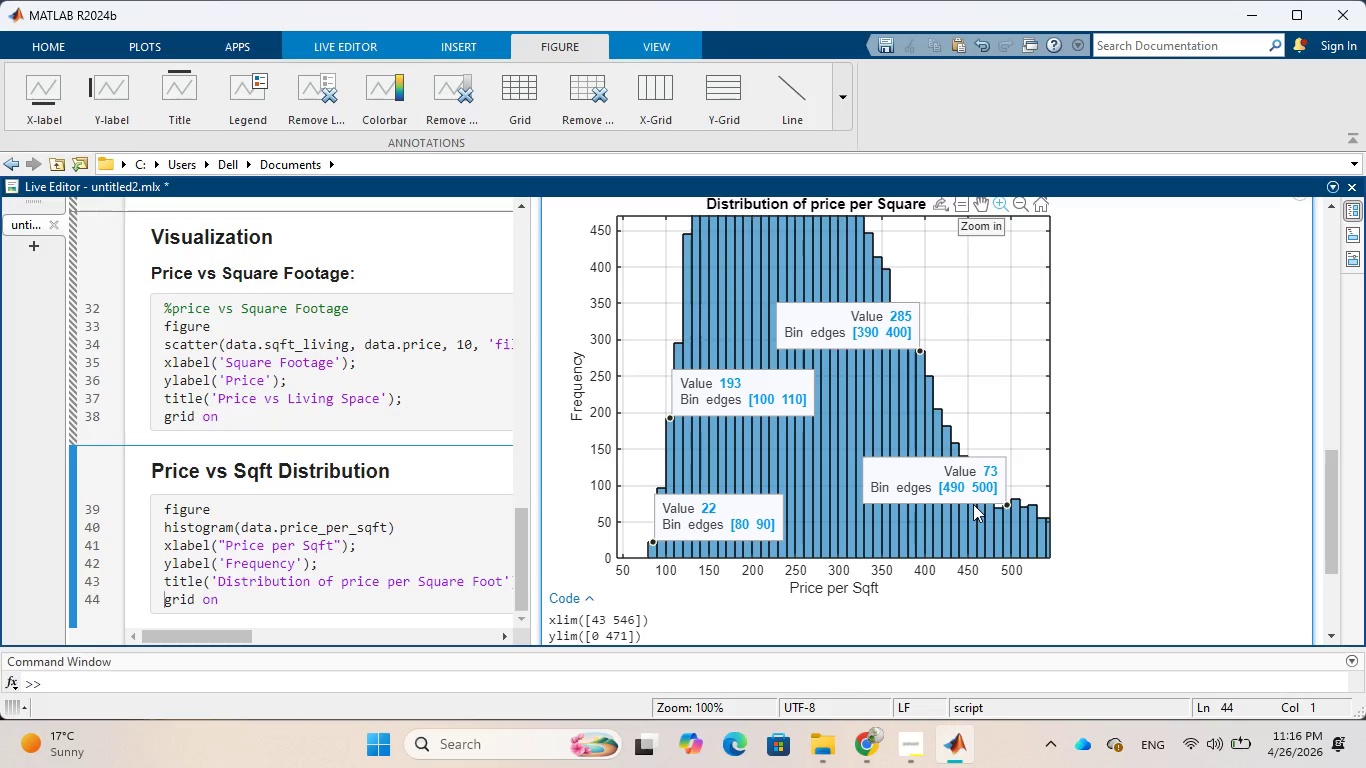 
wait(5.28)
 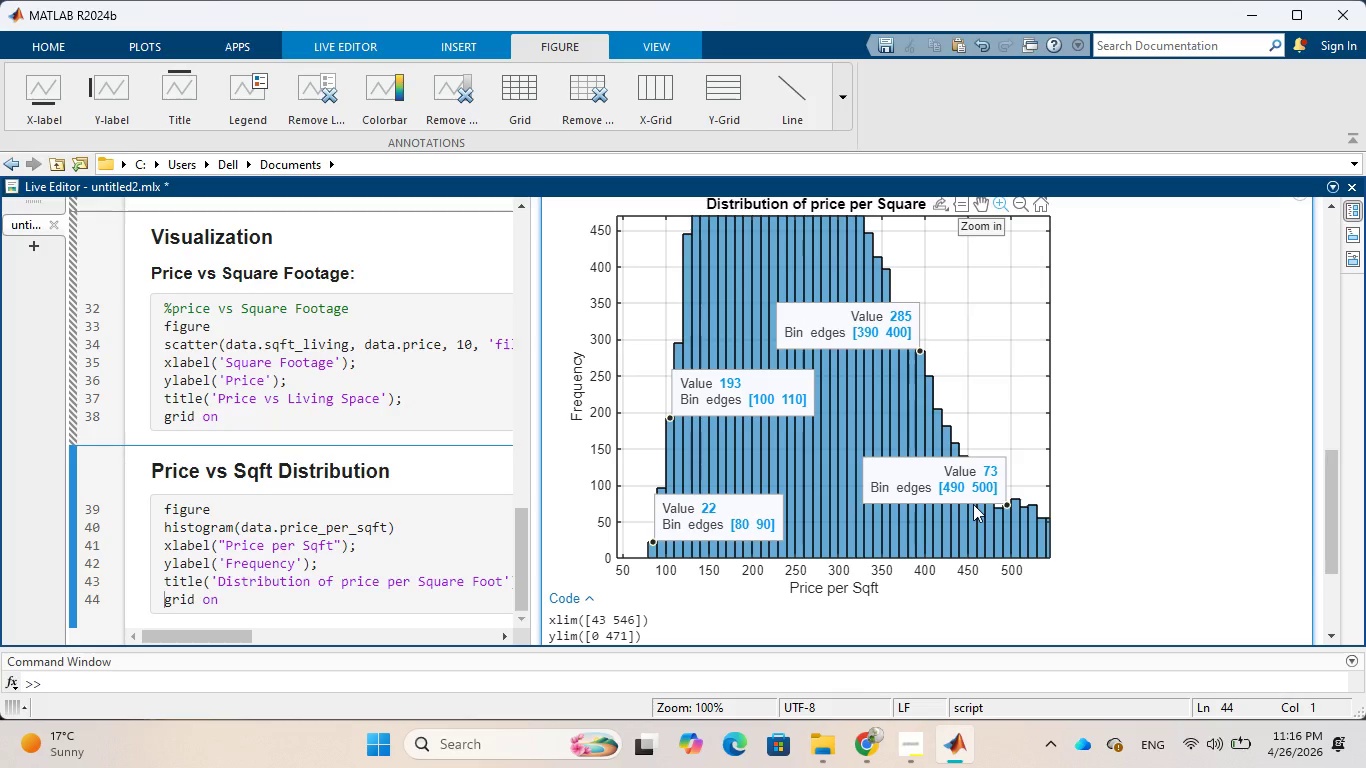 
scroll: coordinate [973, 504], scroll_direction: down, amount: 4.0
 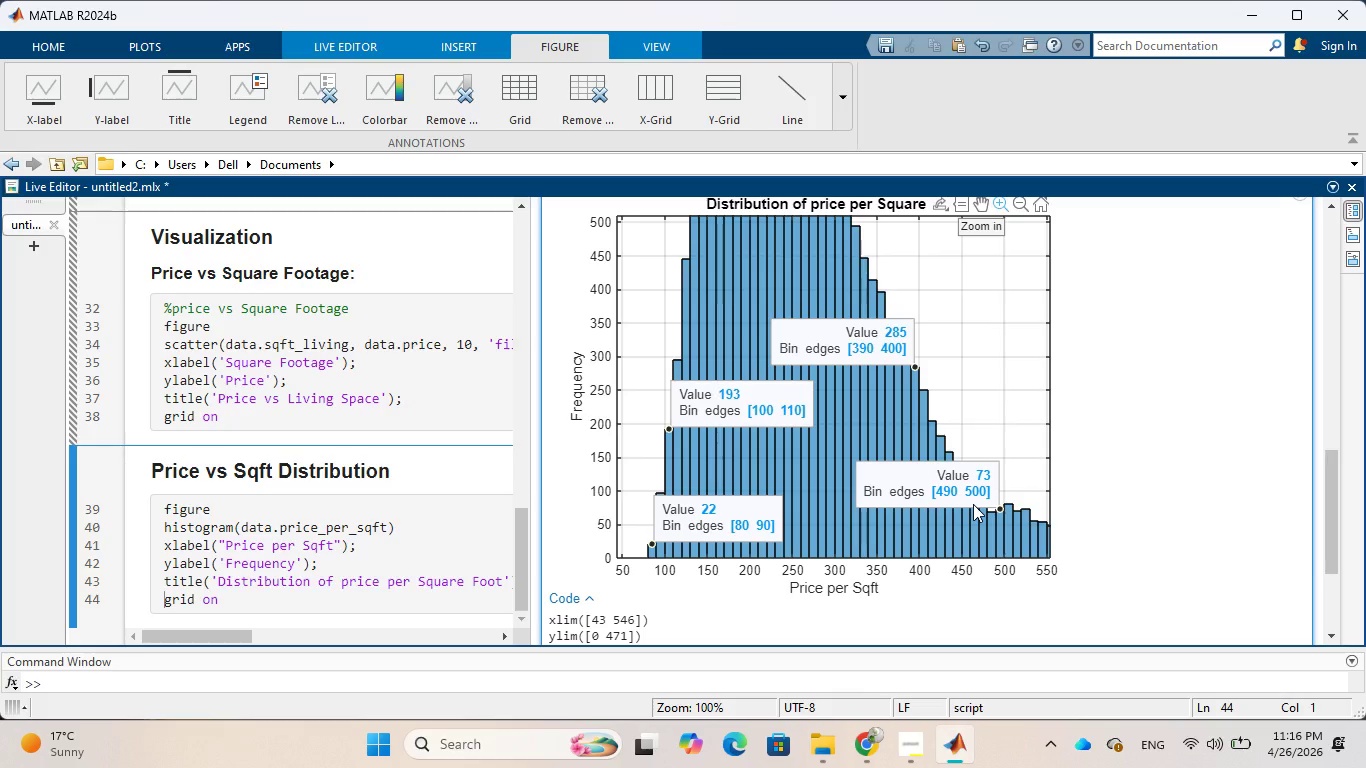 
scroll: coordinate [973, 504], scroll_direction: up, amount: 2.0
 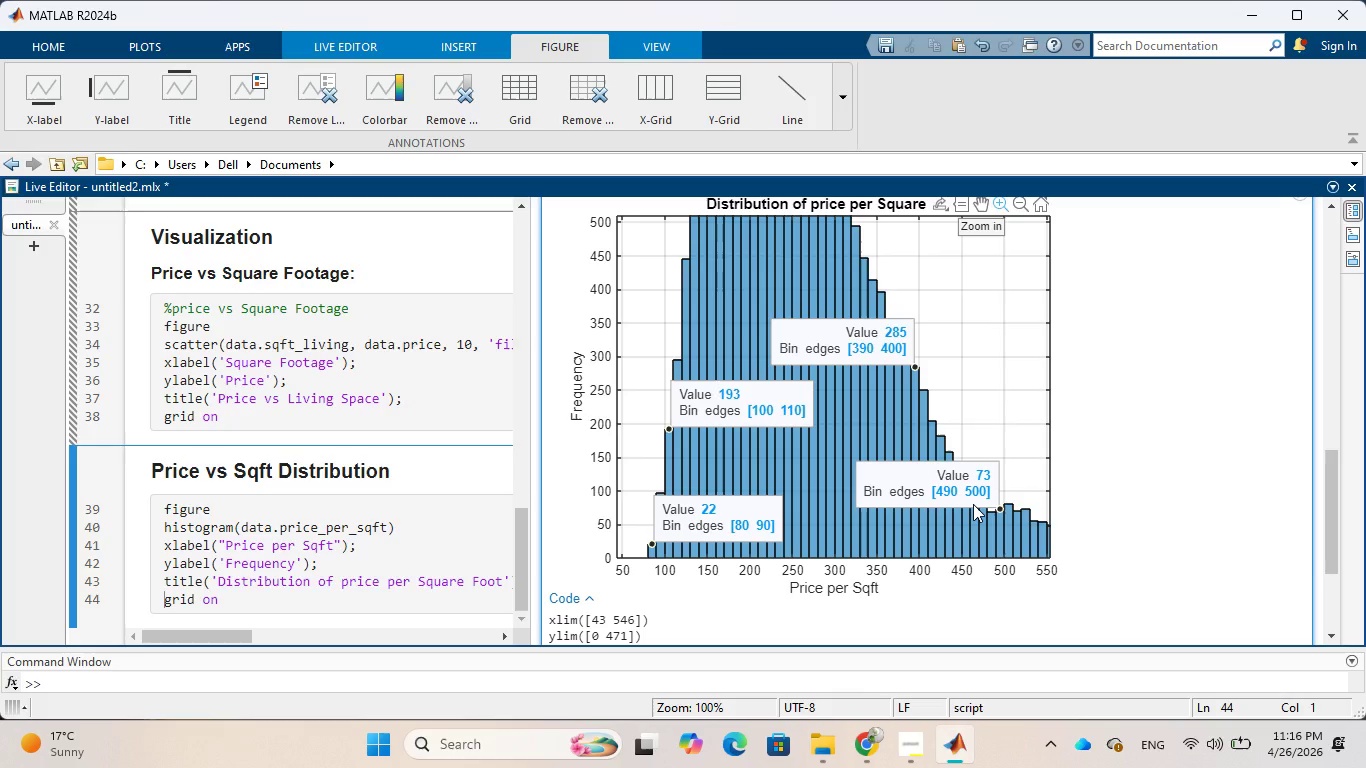 
scroll: coordinate [781, 351], scroll_direction: down, amount: 29.0
 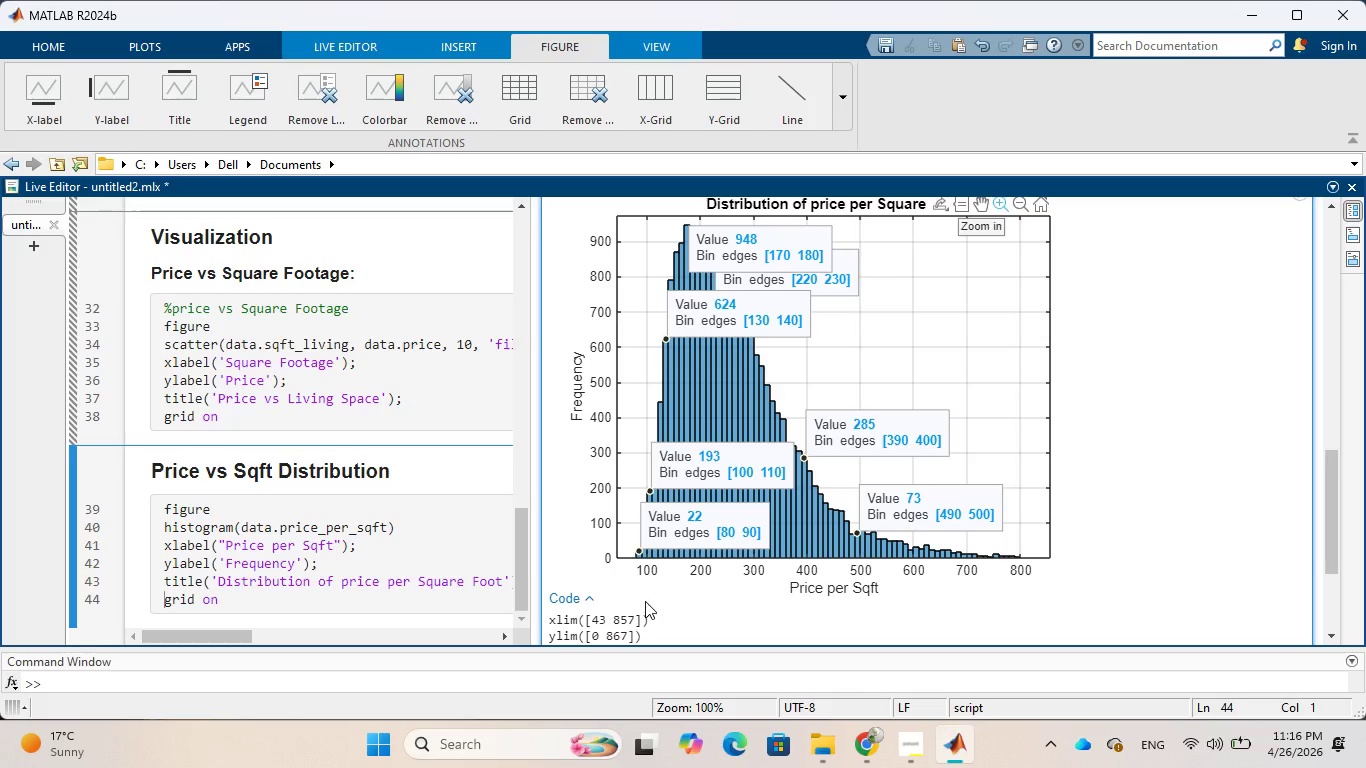 
scroll: coordinate [1184, 474], scroll_direction: up, amount: 4.0
 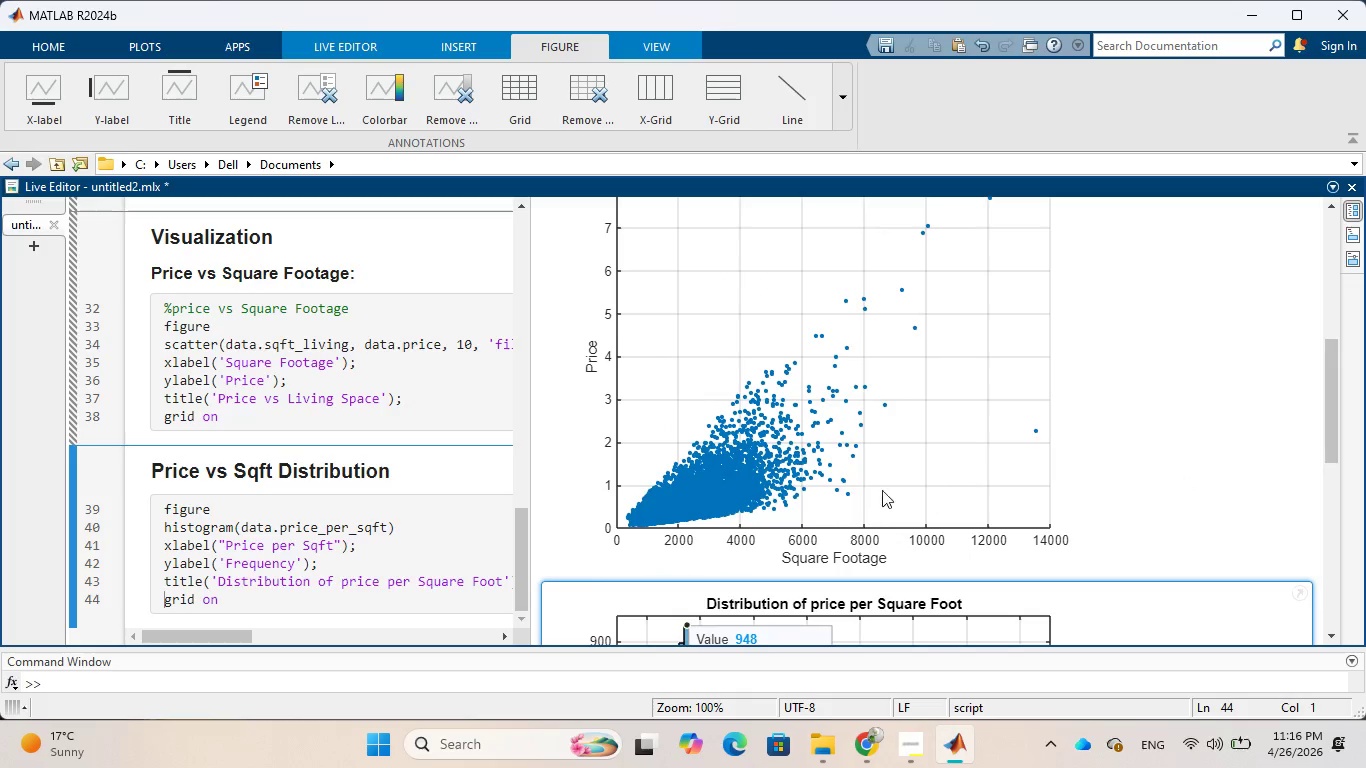 
left_click([797, 475])
 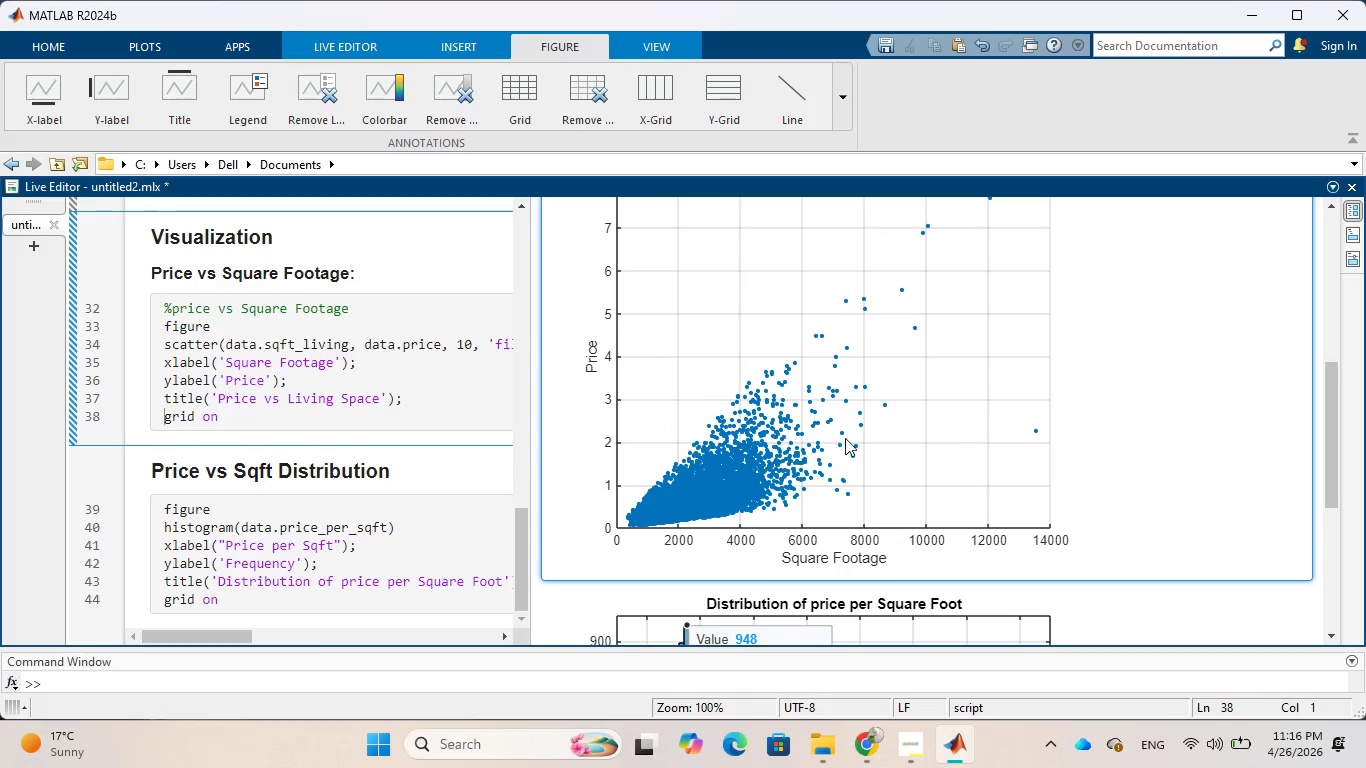 
scroll: coordinate [977, 432], scroll_direction: up, amount: 3.0
 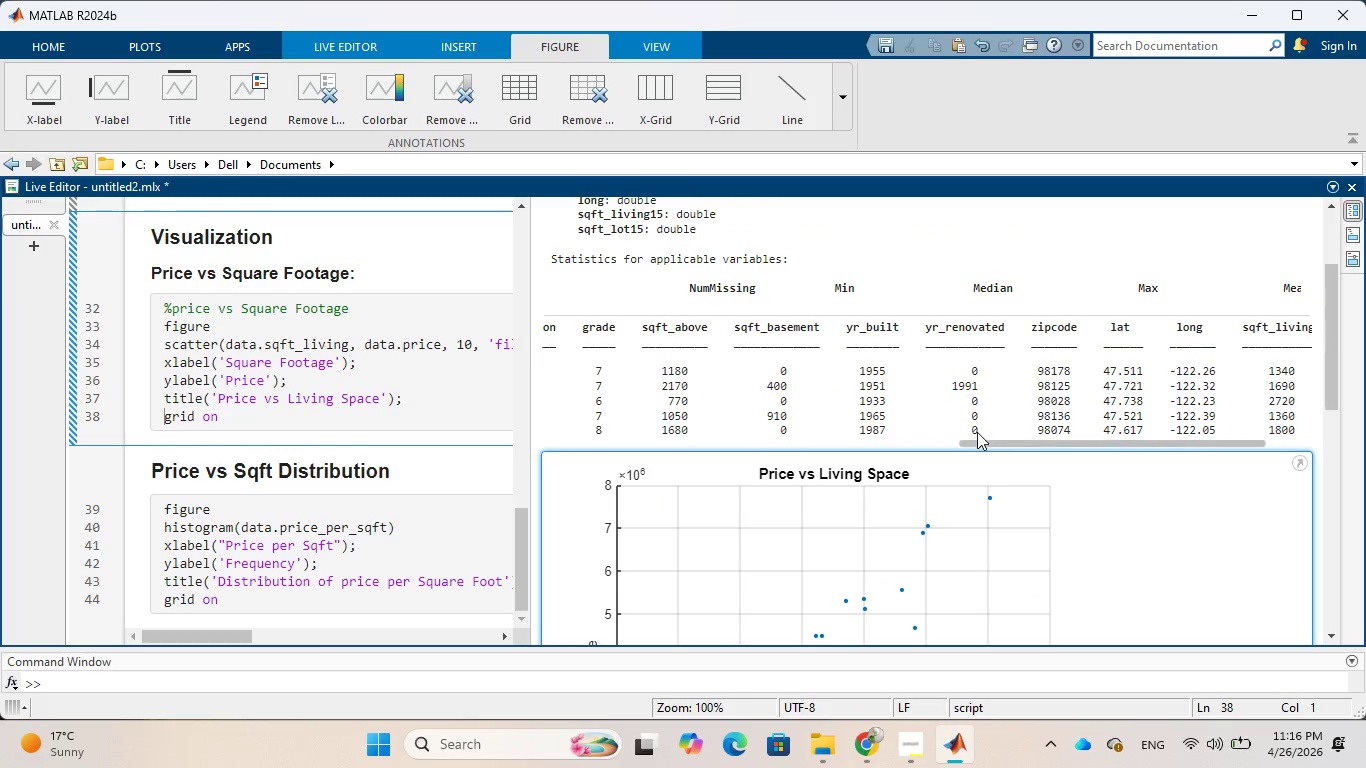 
scroll: coordinate [977, 432], scroll_direction: down, amount: 1.0
 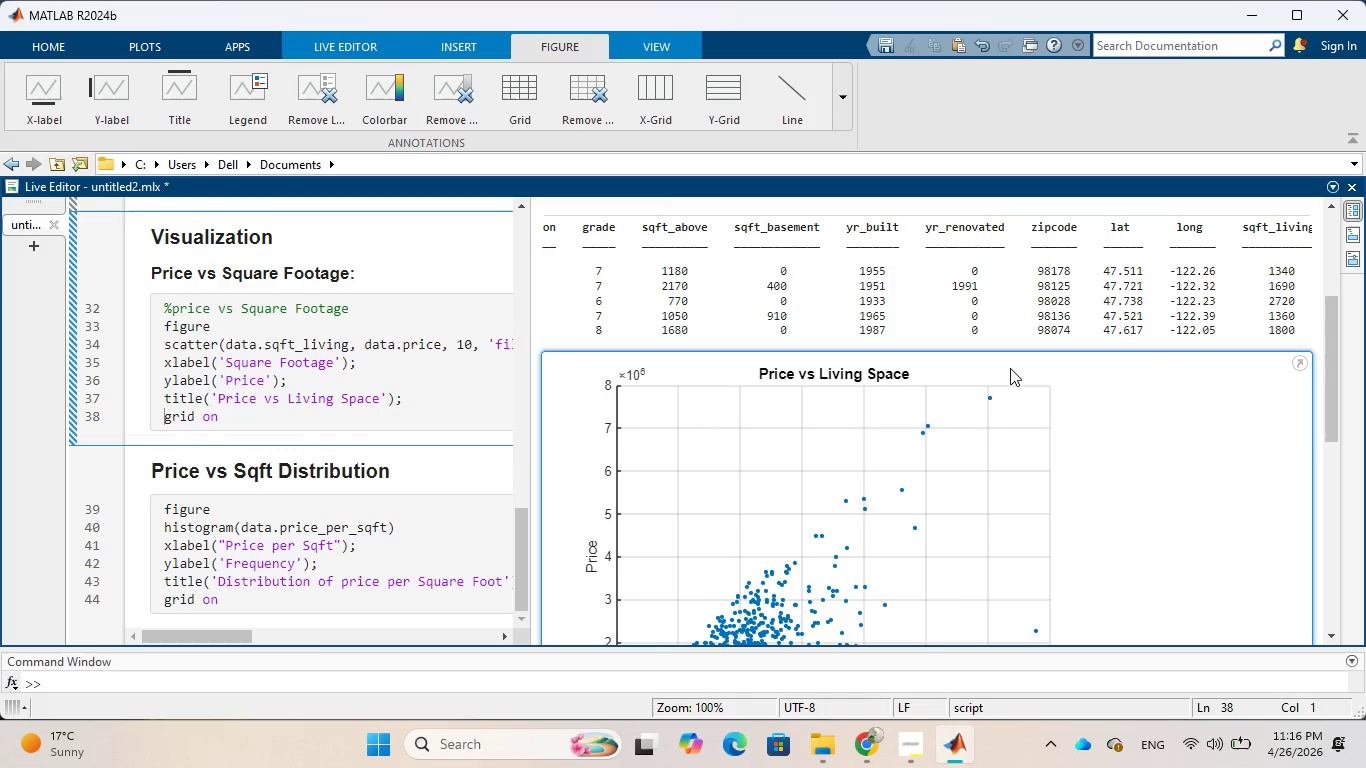 
left_click([1010, 368])
 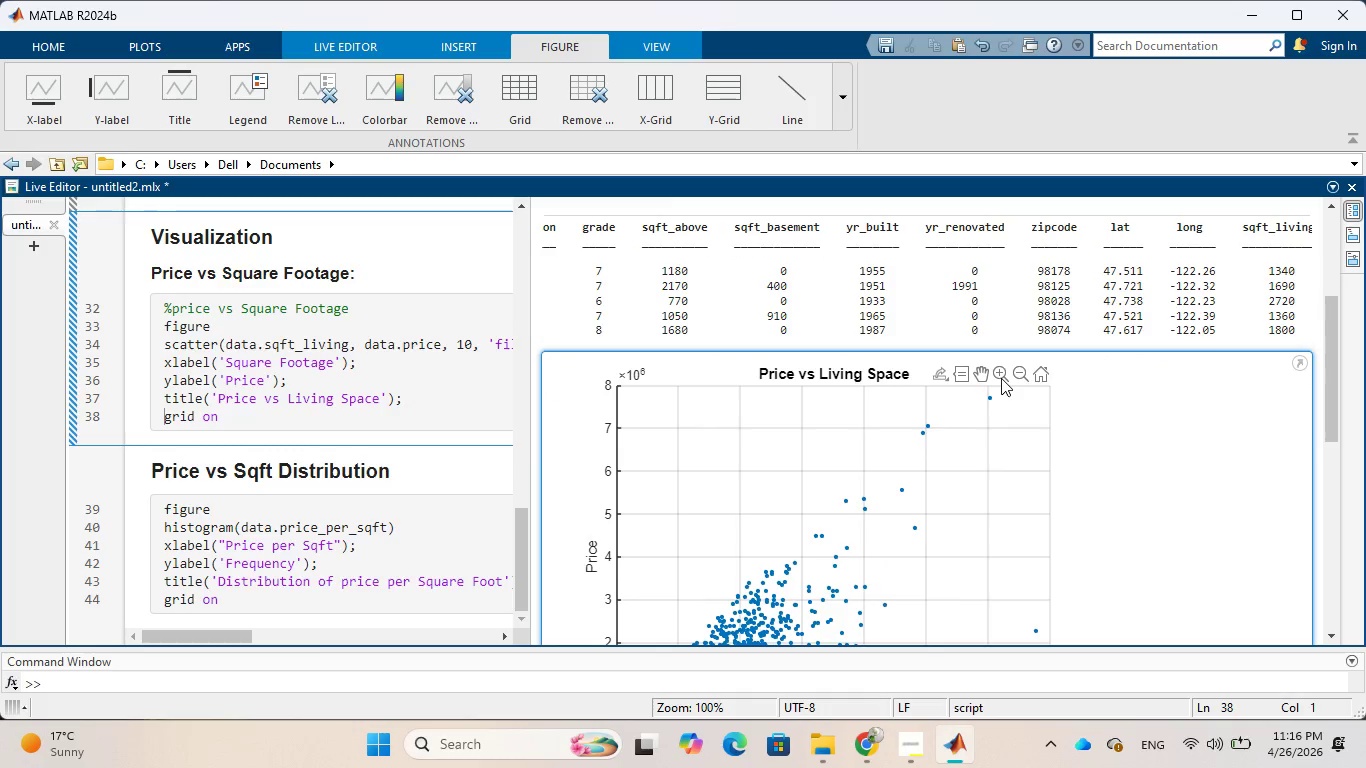 
left_click([1001, 375])
 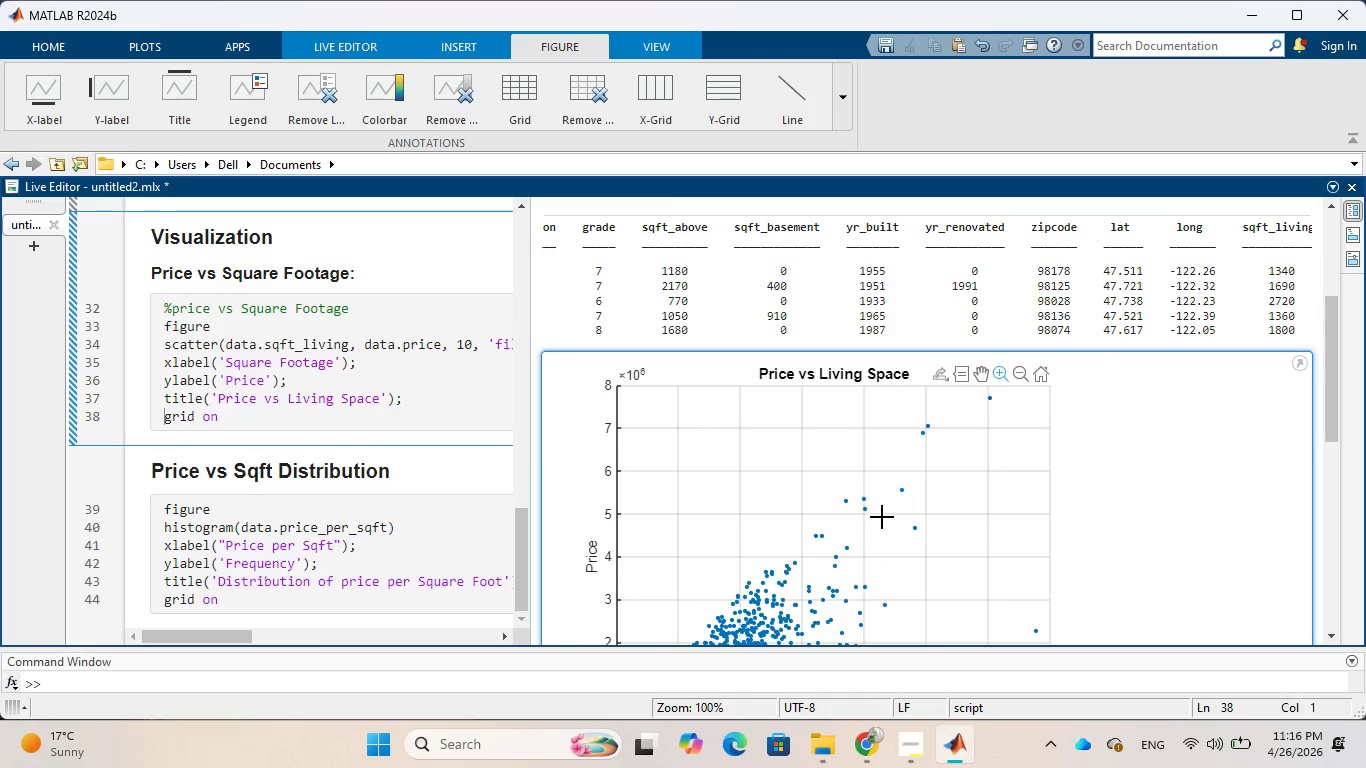 
scroll: coordinate [760, 559], scroll_direction: down, amount: 8.0
 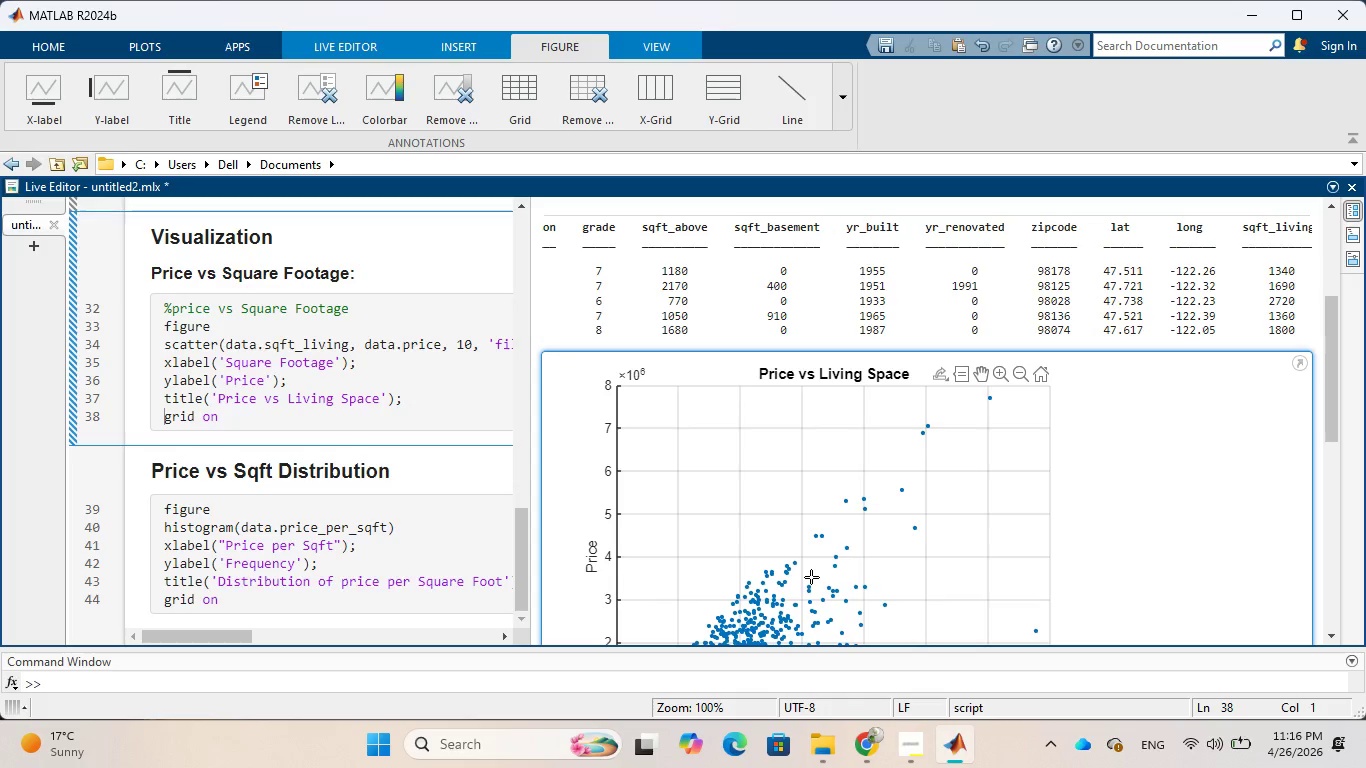 
left_click([811, 576])
 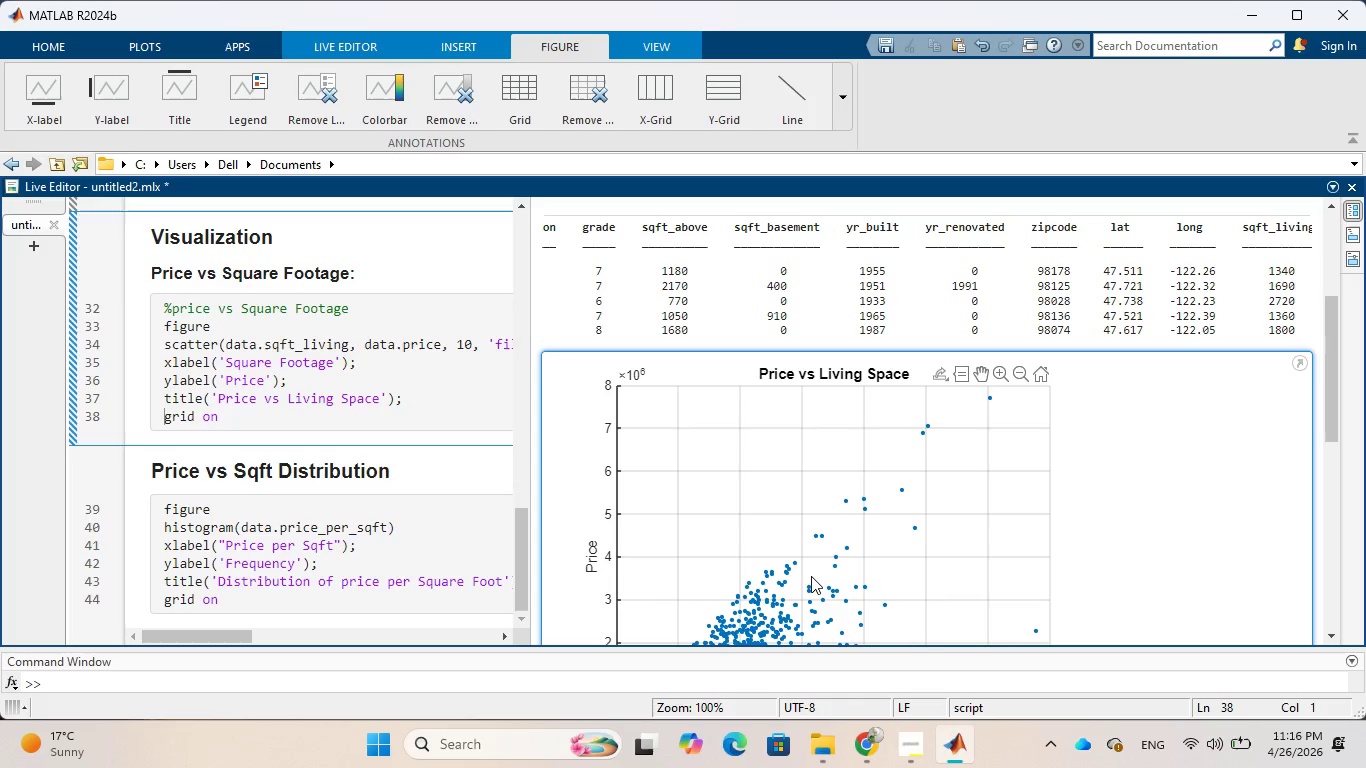 
scroll: coordinate [811, 576], scroll_direction: down, amount: 1.0
 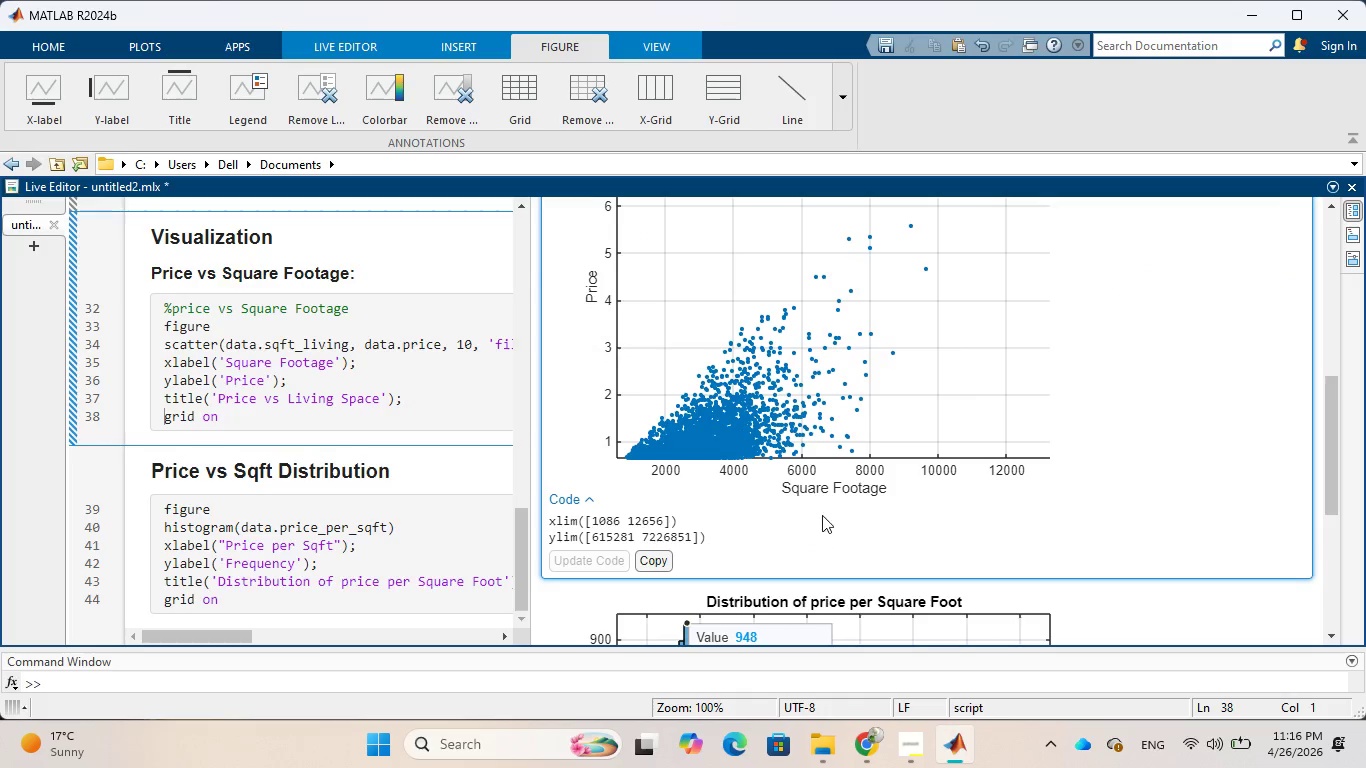 
scroll: coordinate [716, 432], scroll_direction: up, amount: 7.0
 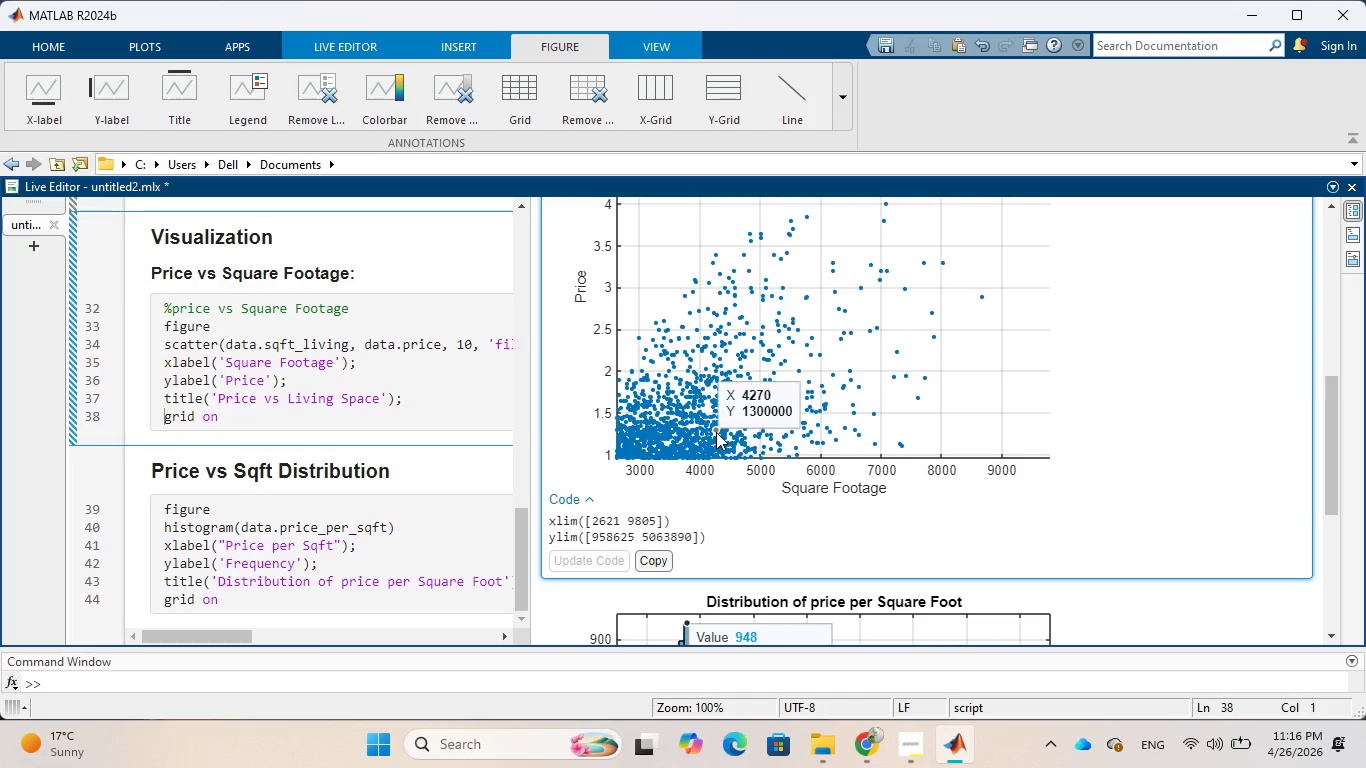 
scroll: coordinate [352, 588], scroll_direction: down, amount: 33.0
 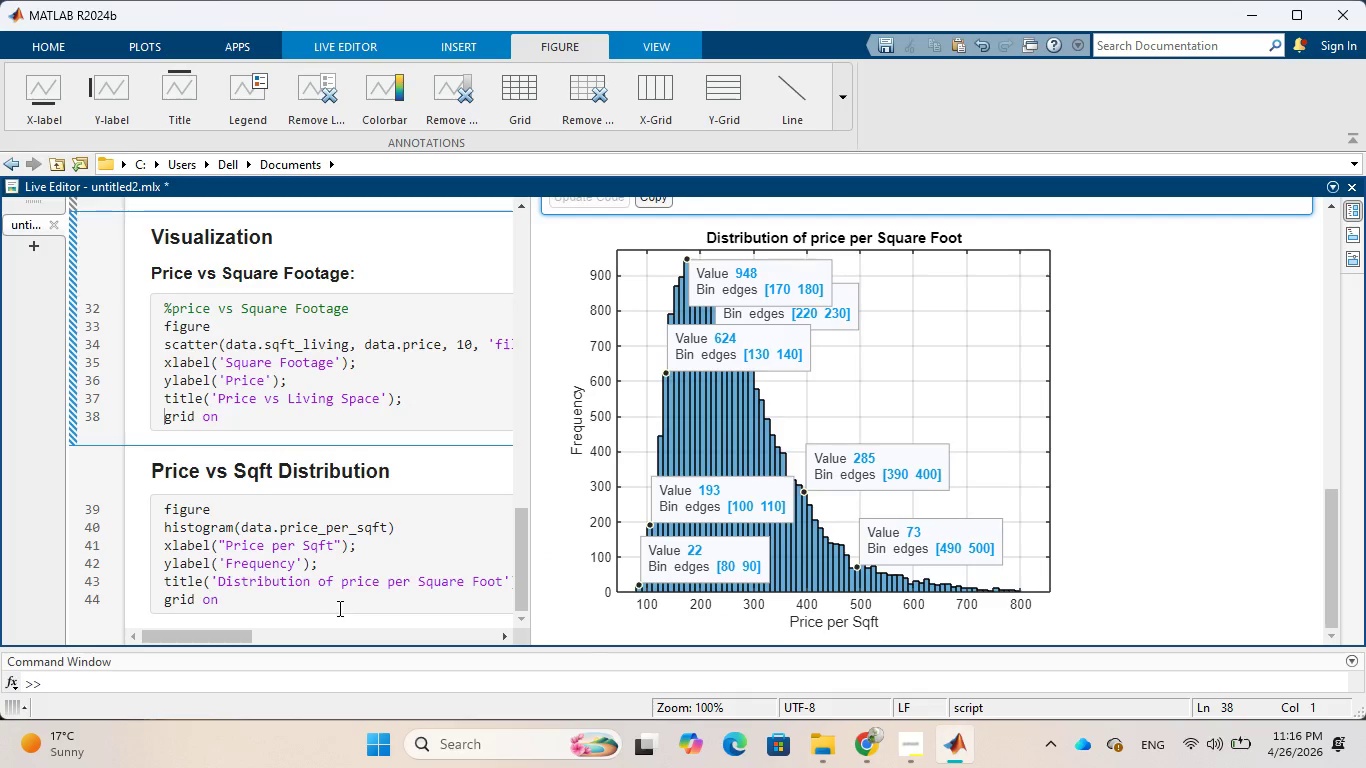 
left_click([338, 608])
 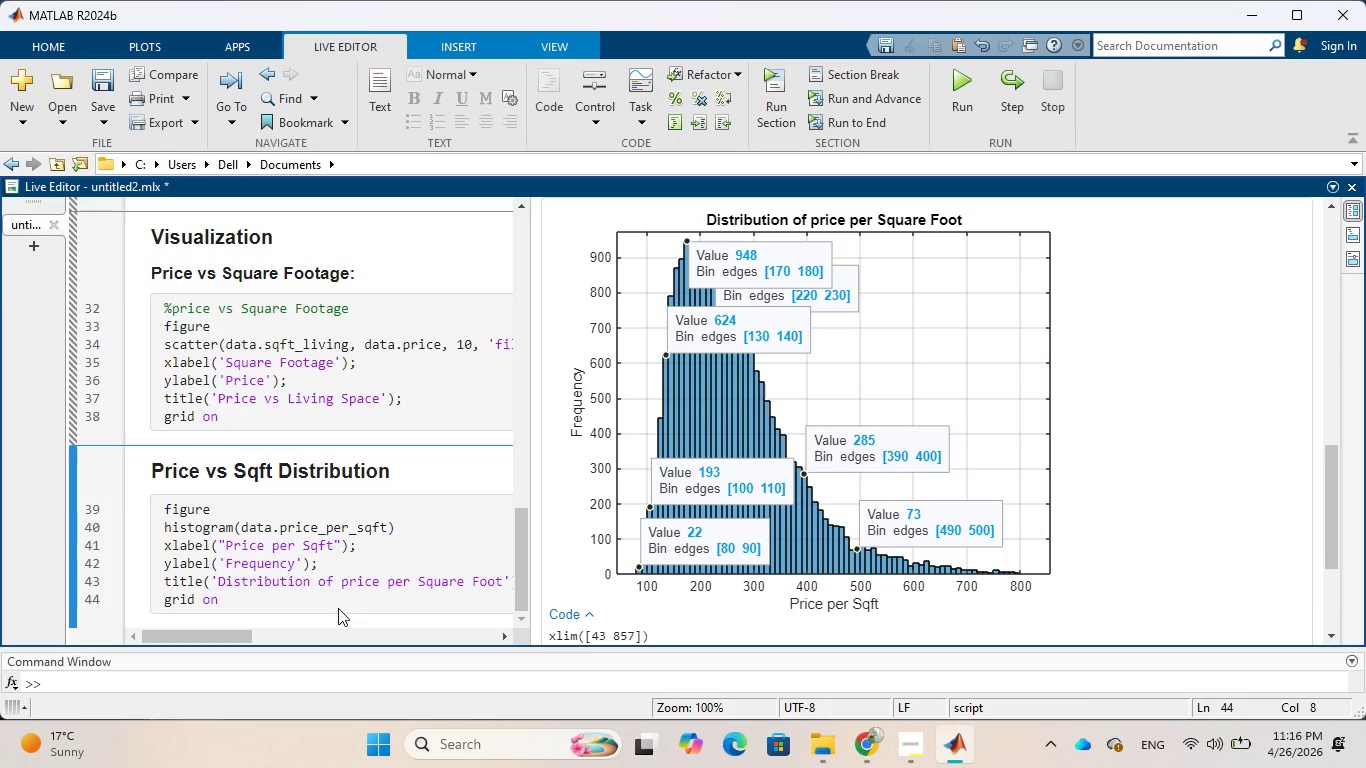 
key(Enter)
 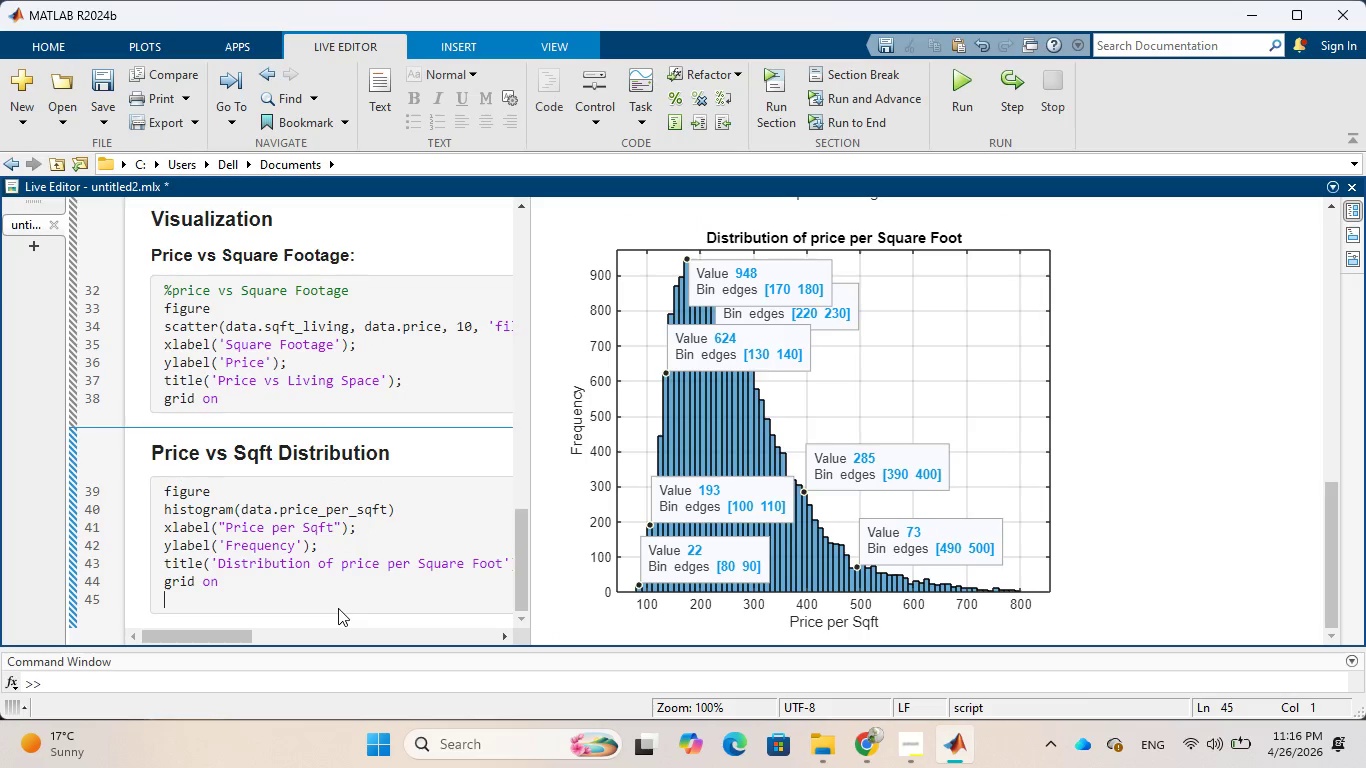 
type(%%)
 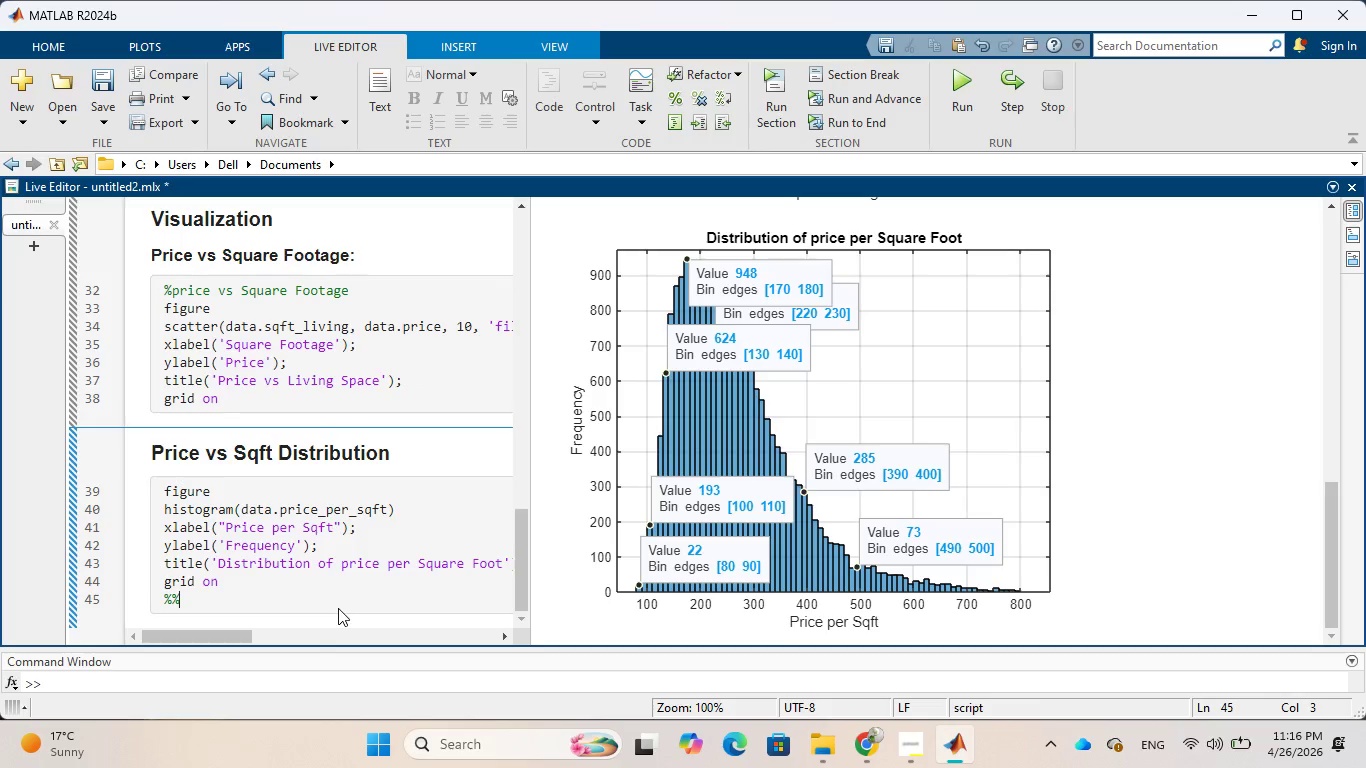 
type( Distance vs Price )
 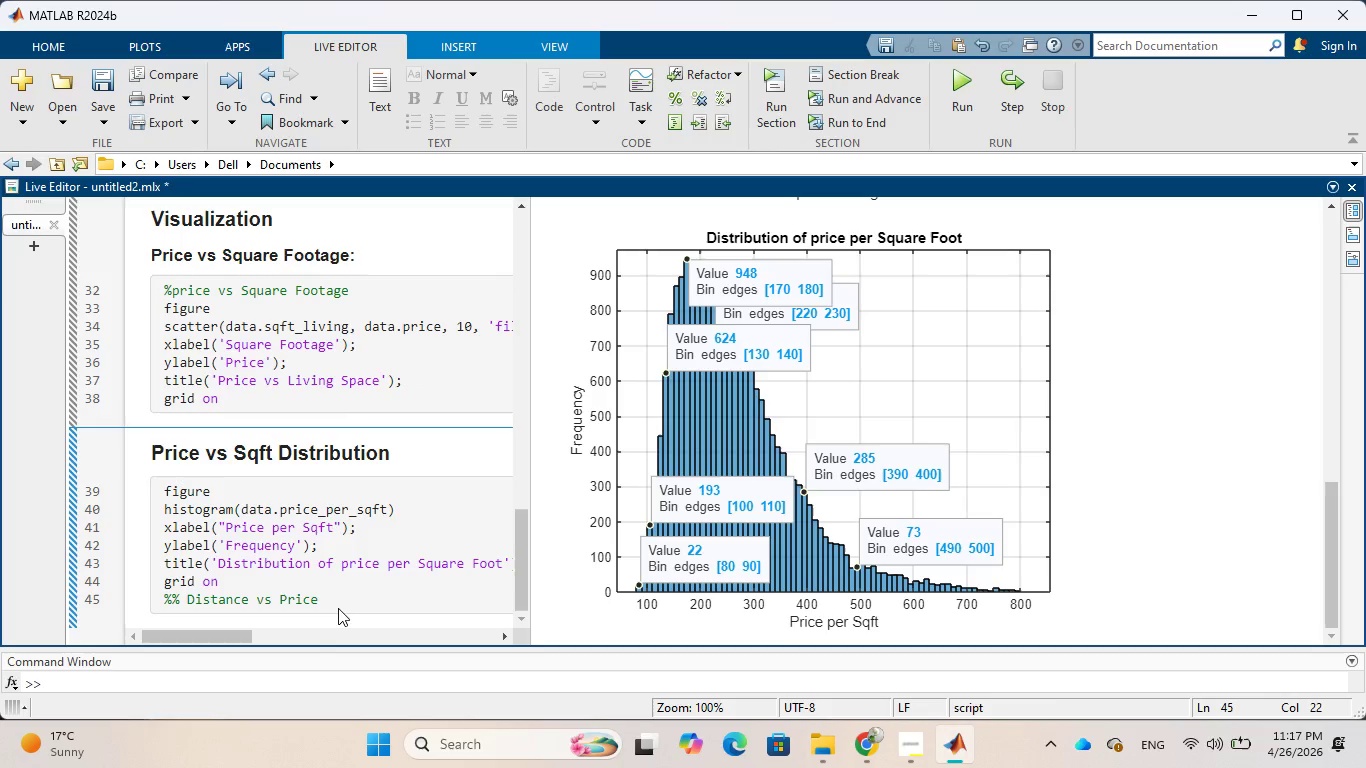 
wait(7.49)
 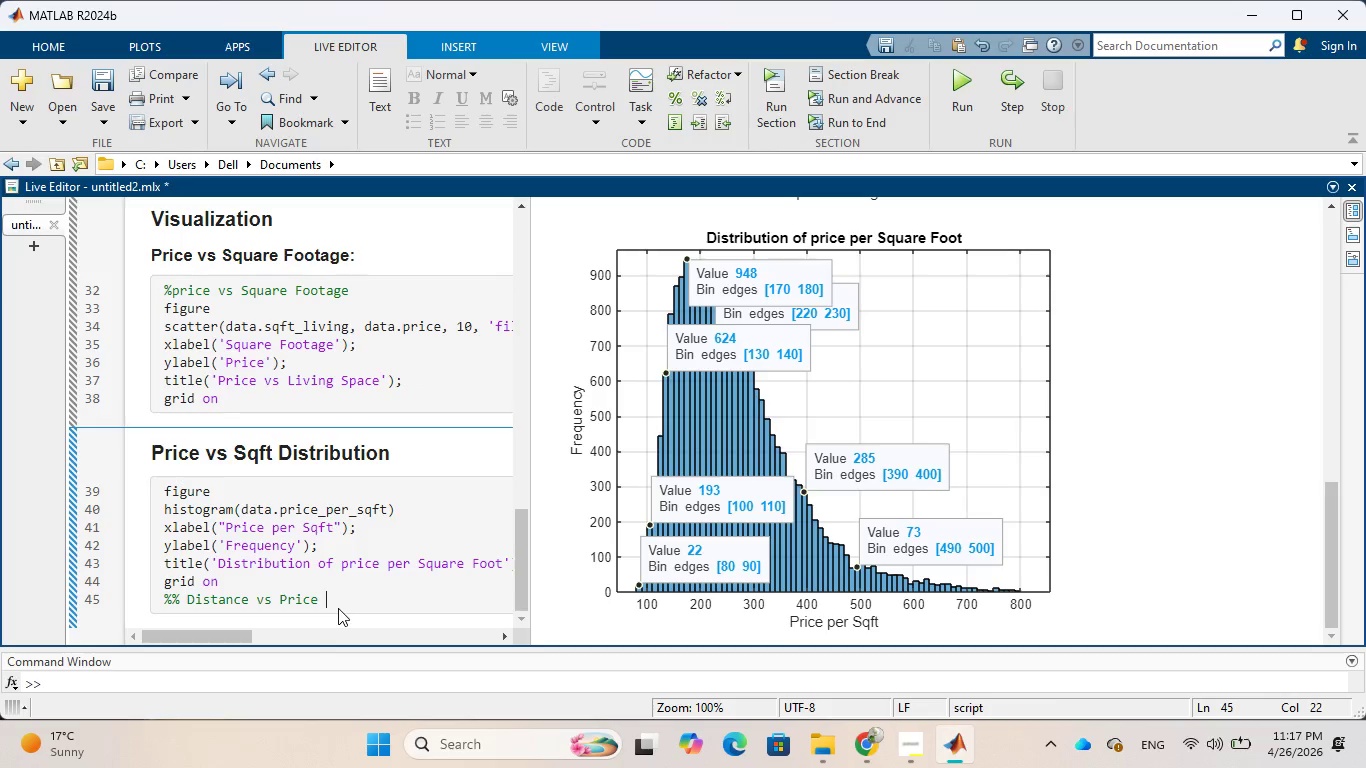 
key(Enter)
 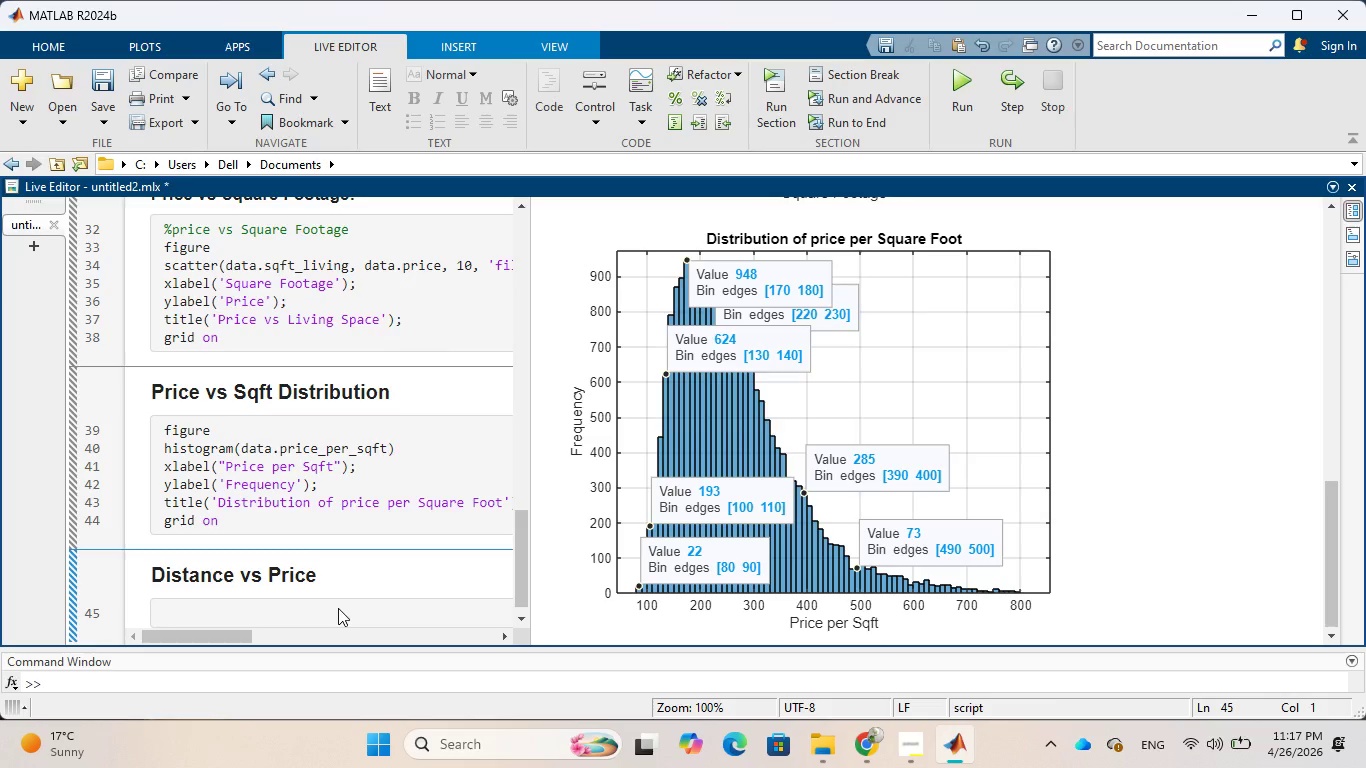 
type(figure)
 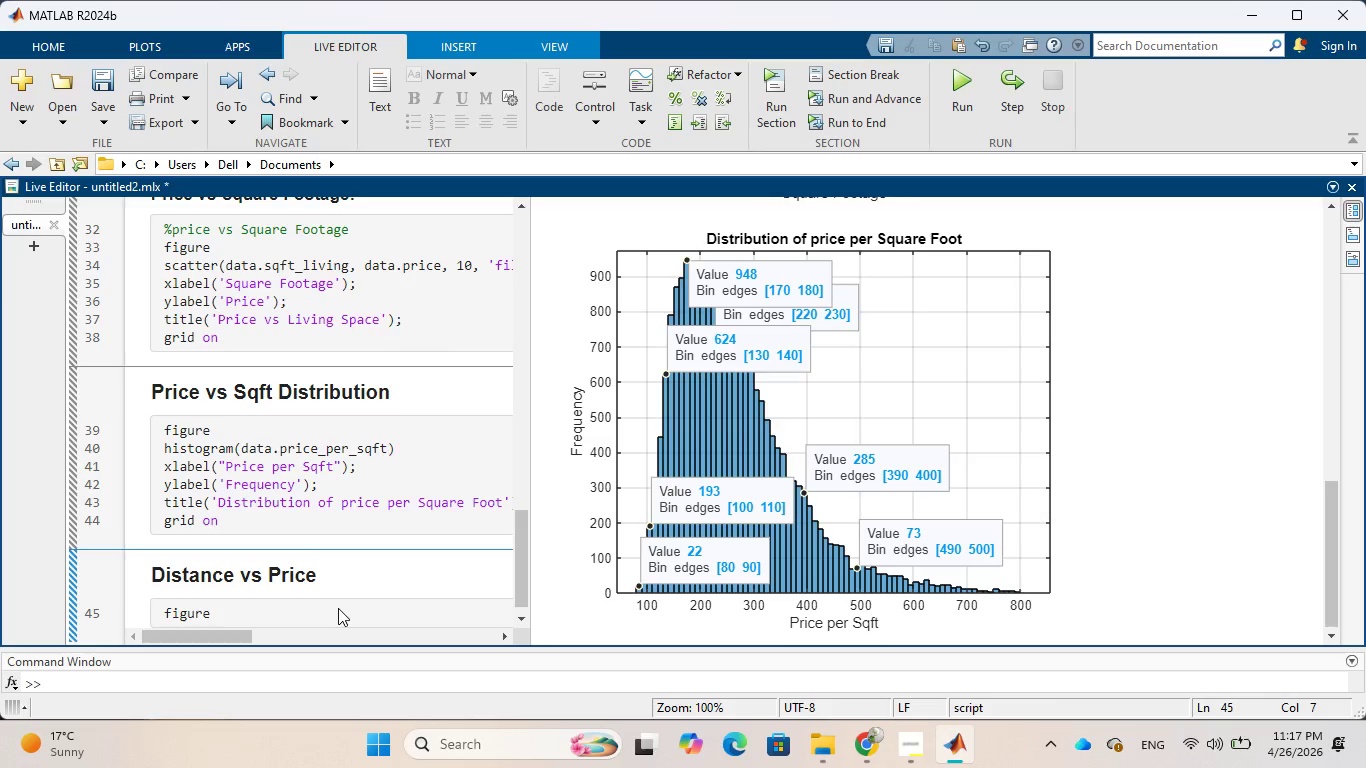 
key(Enter)
 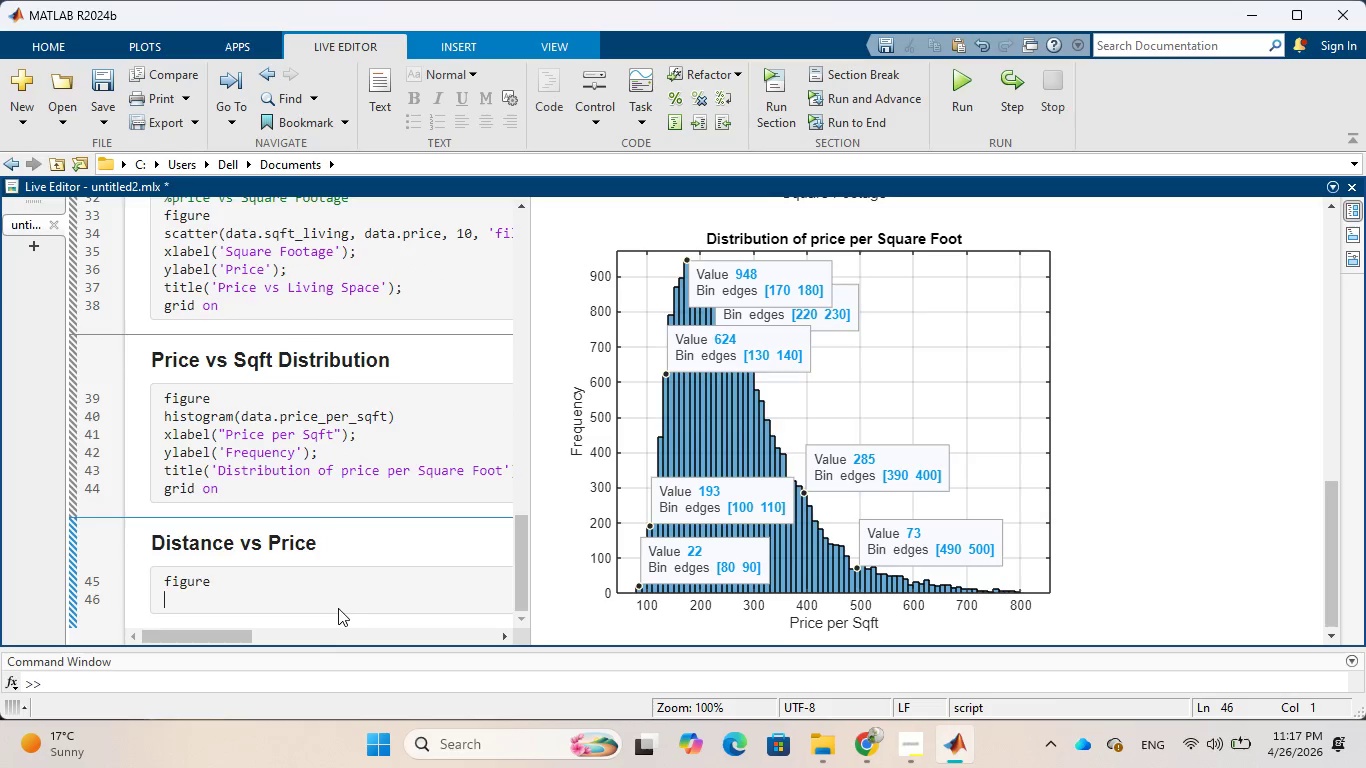 
type(scattr)
 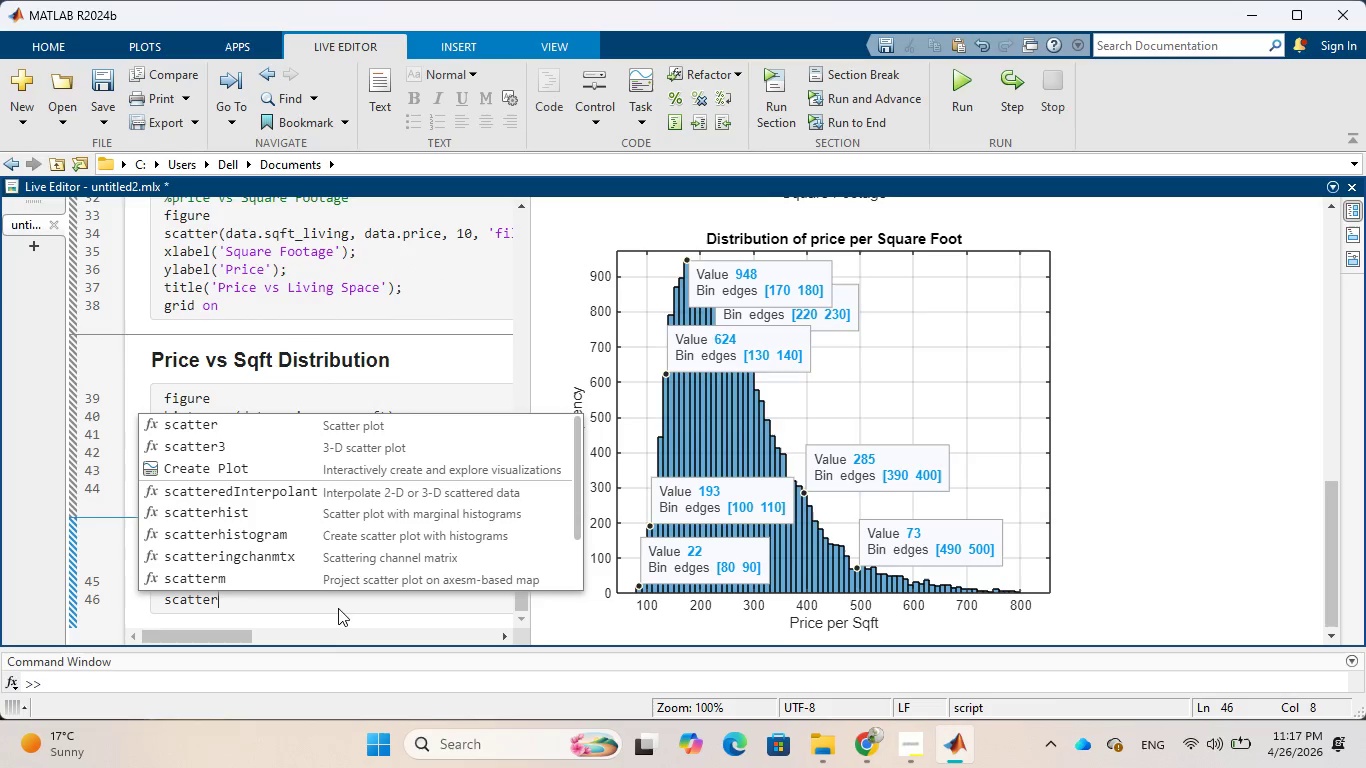 
hold_key(key=E, duration=0.34)
 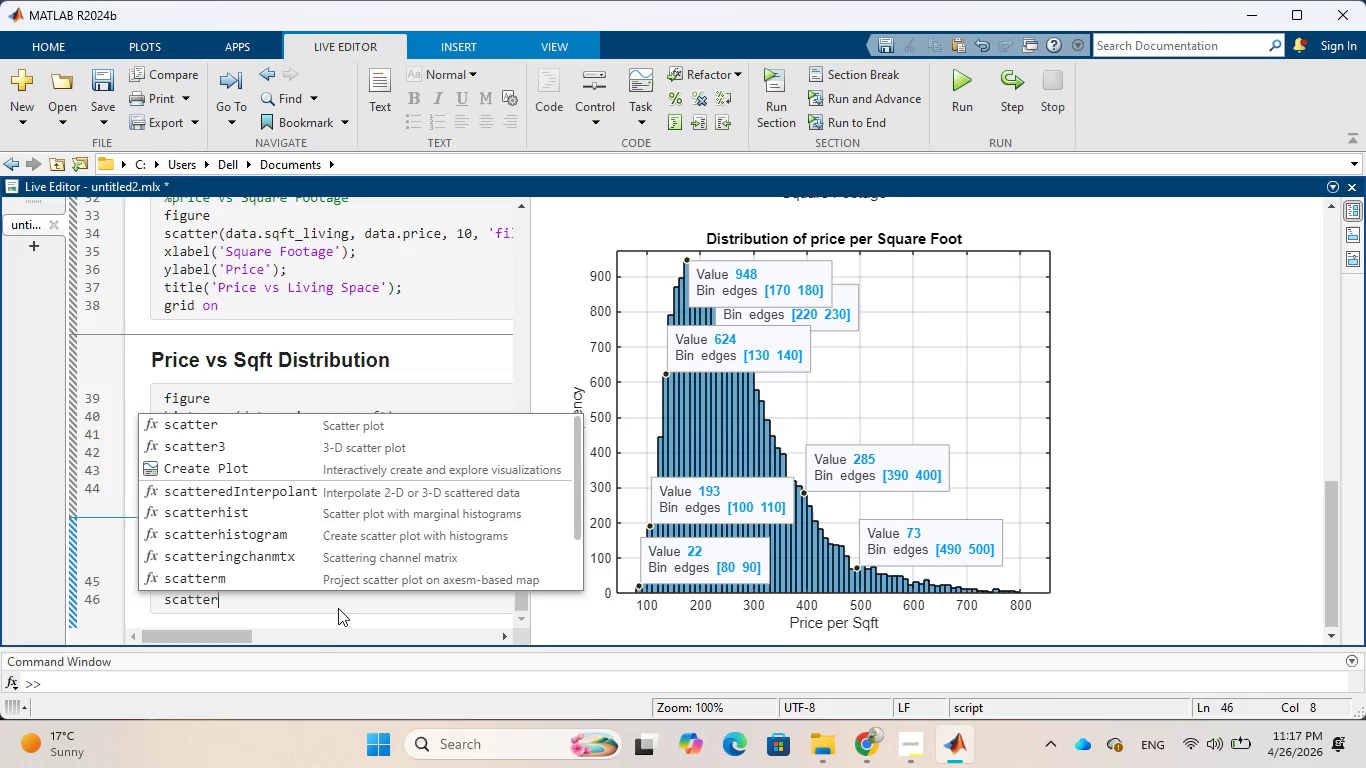 
type((data.distane)
 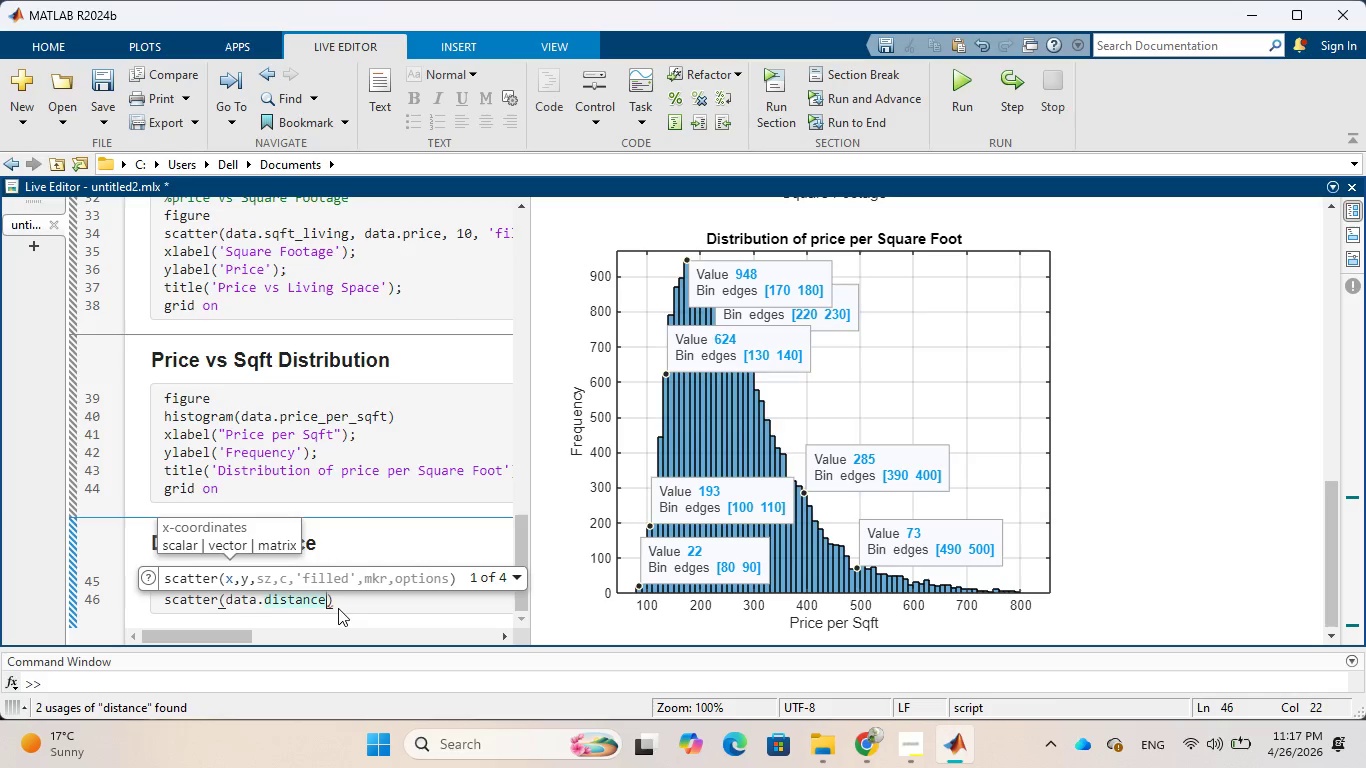 
hold_key(key=C, duration=0.31)
 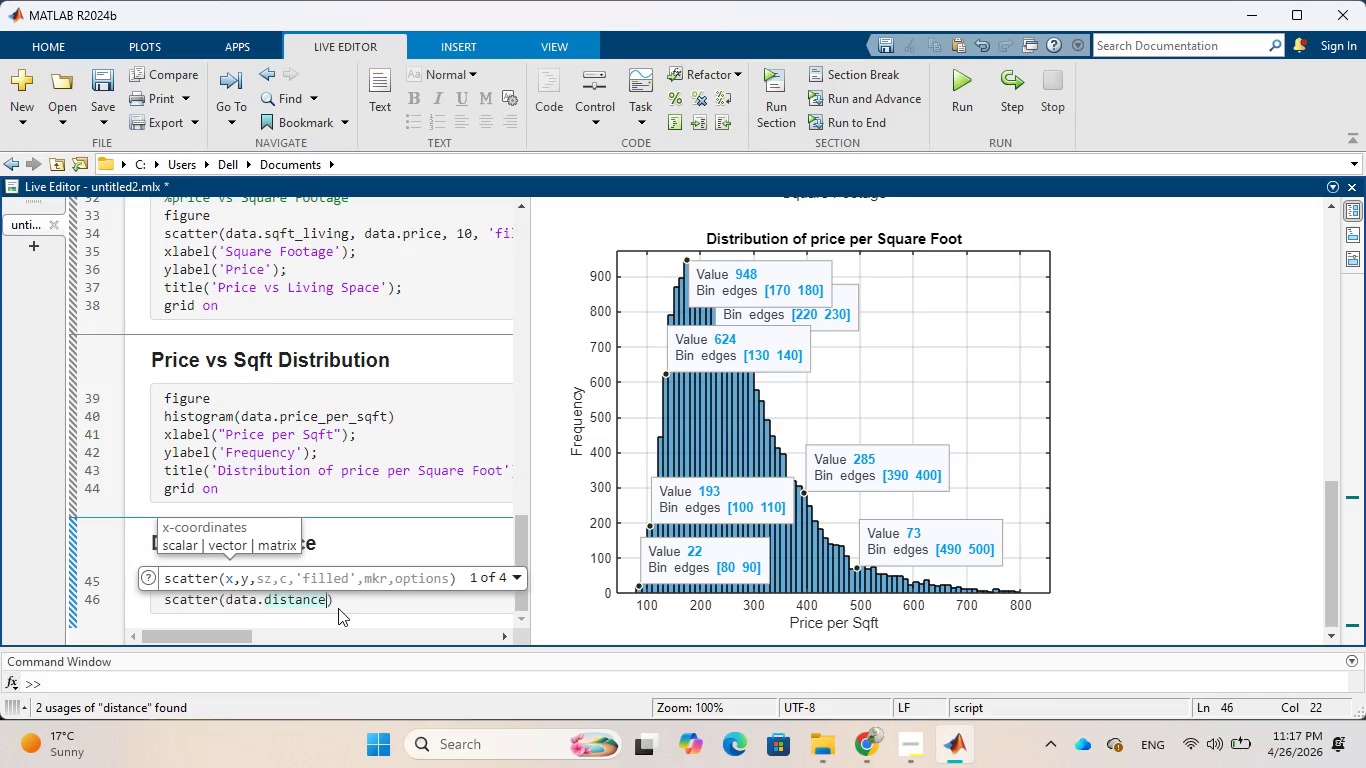 
wait(10.05)
 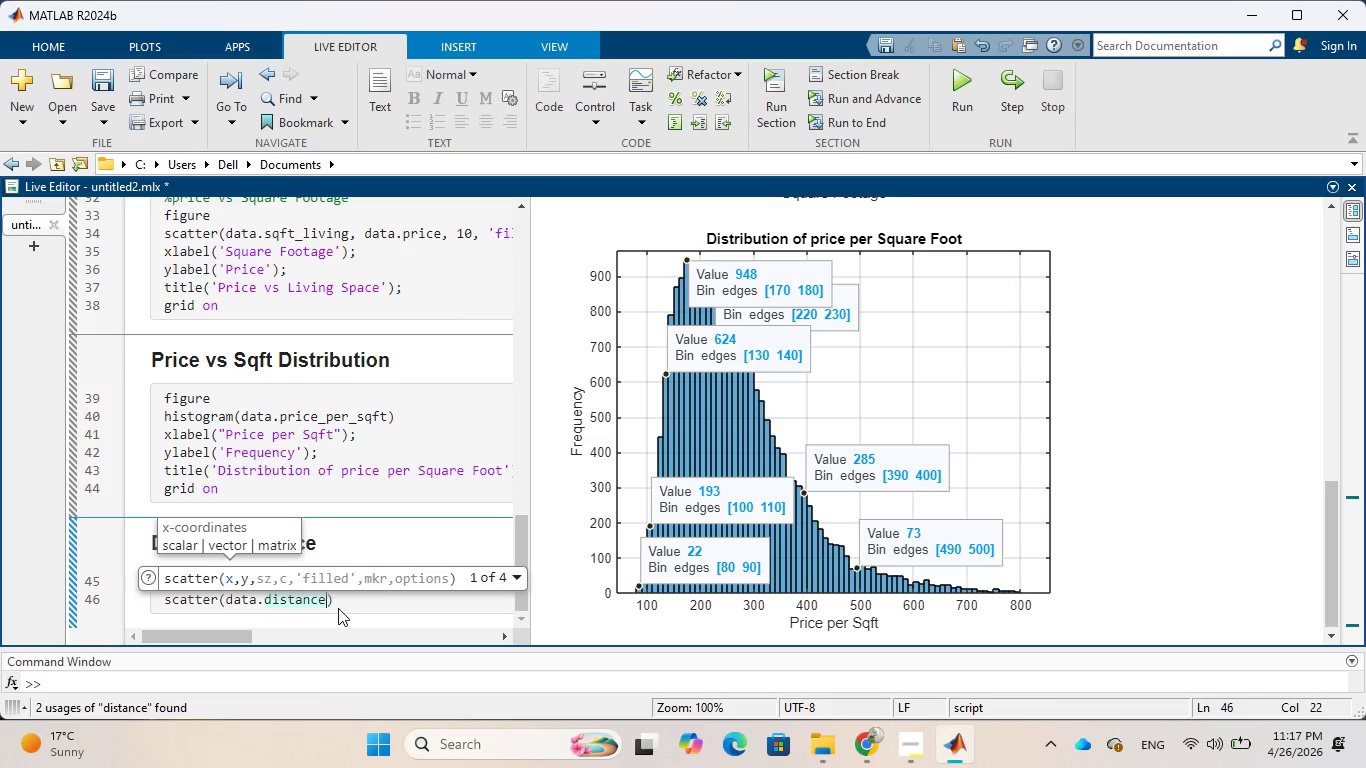 
type(, data.price, 10, 'filled)
 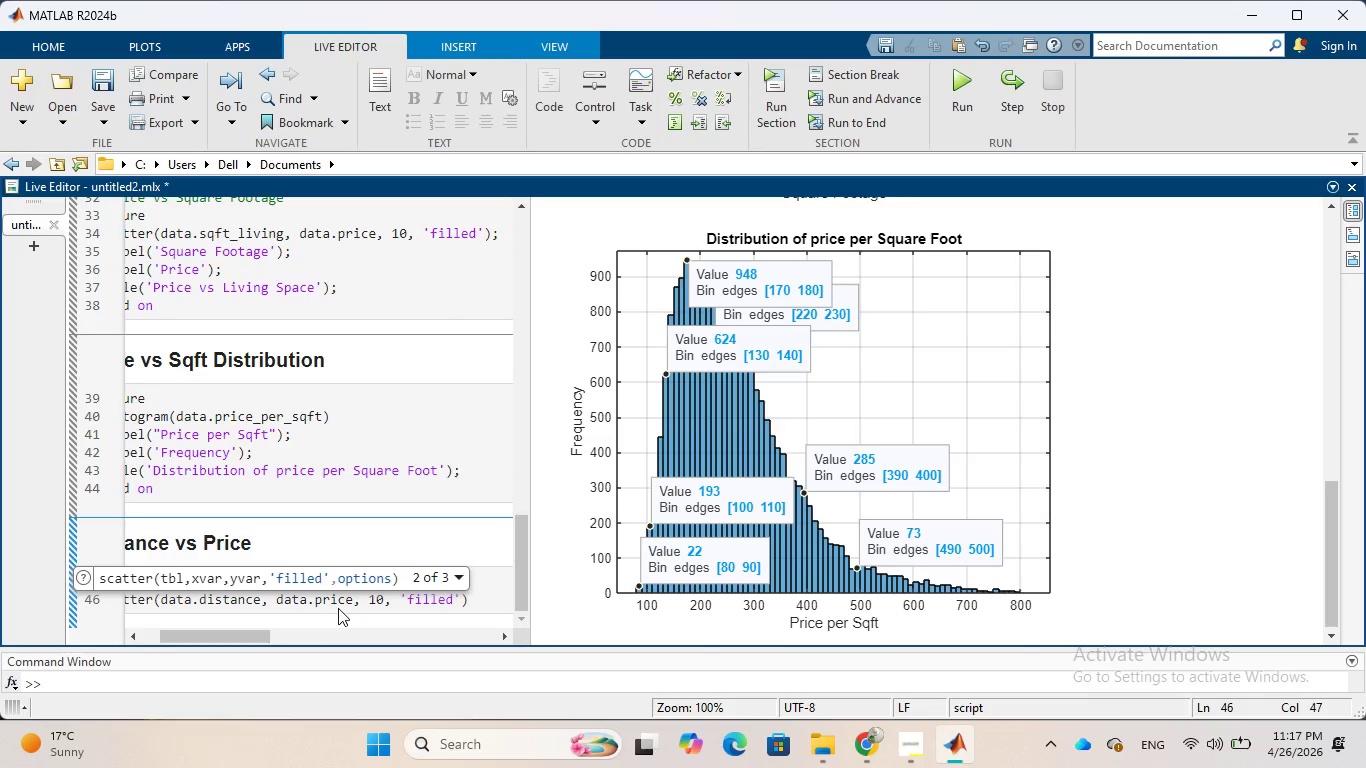 
key(ArrowRight)
 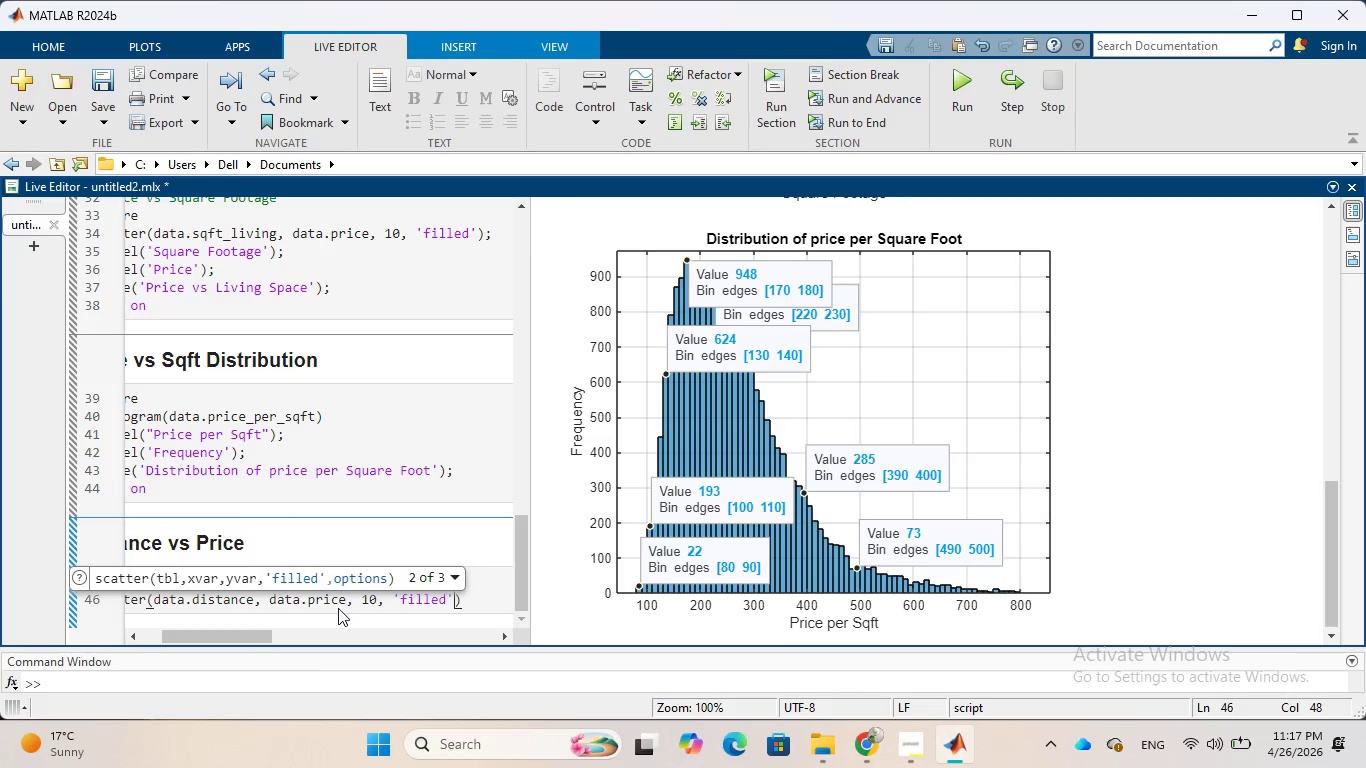 
key(ArrowRight)
 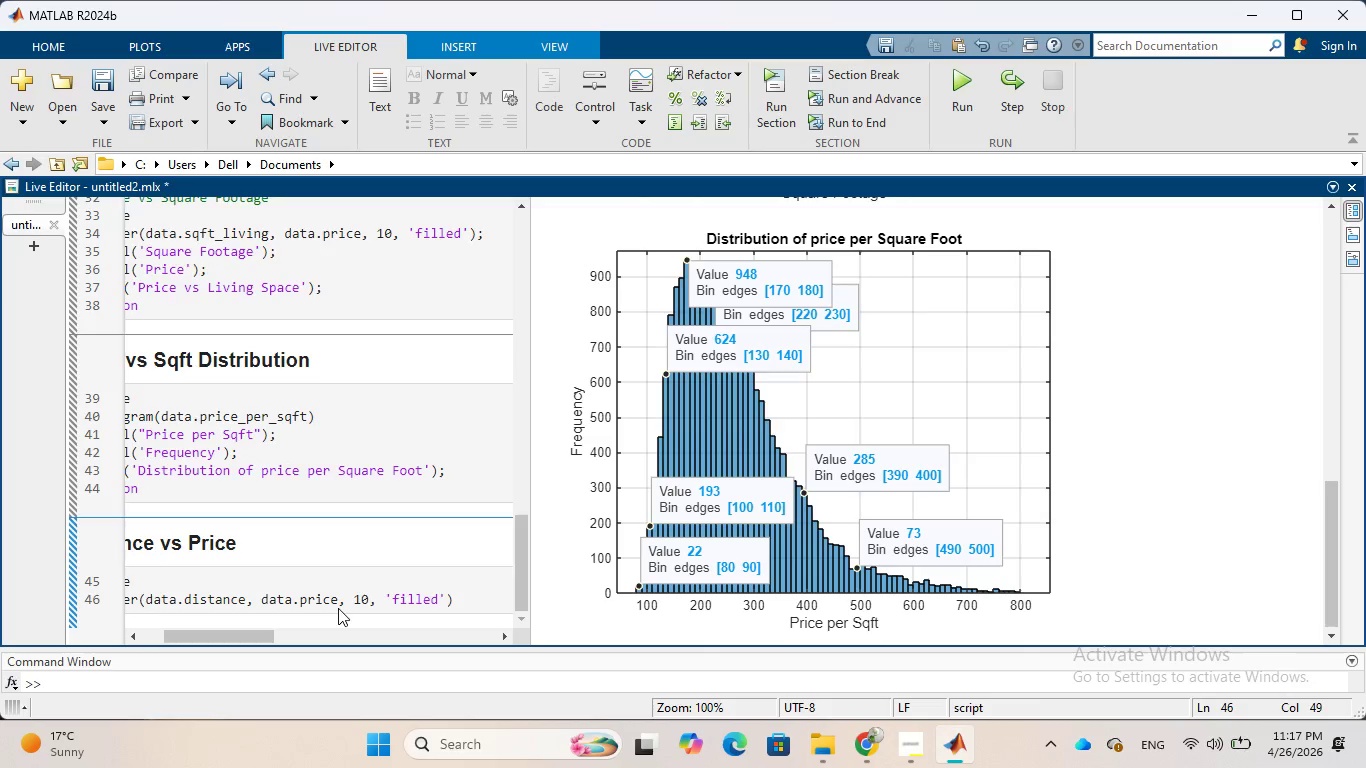 
key(Semicolon)
 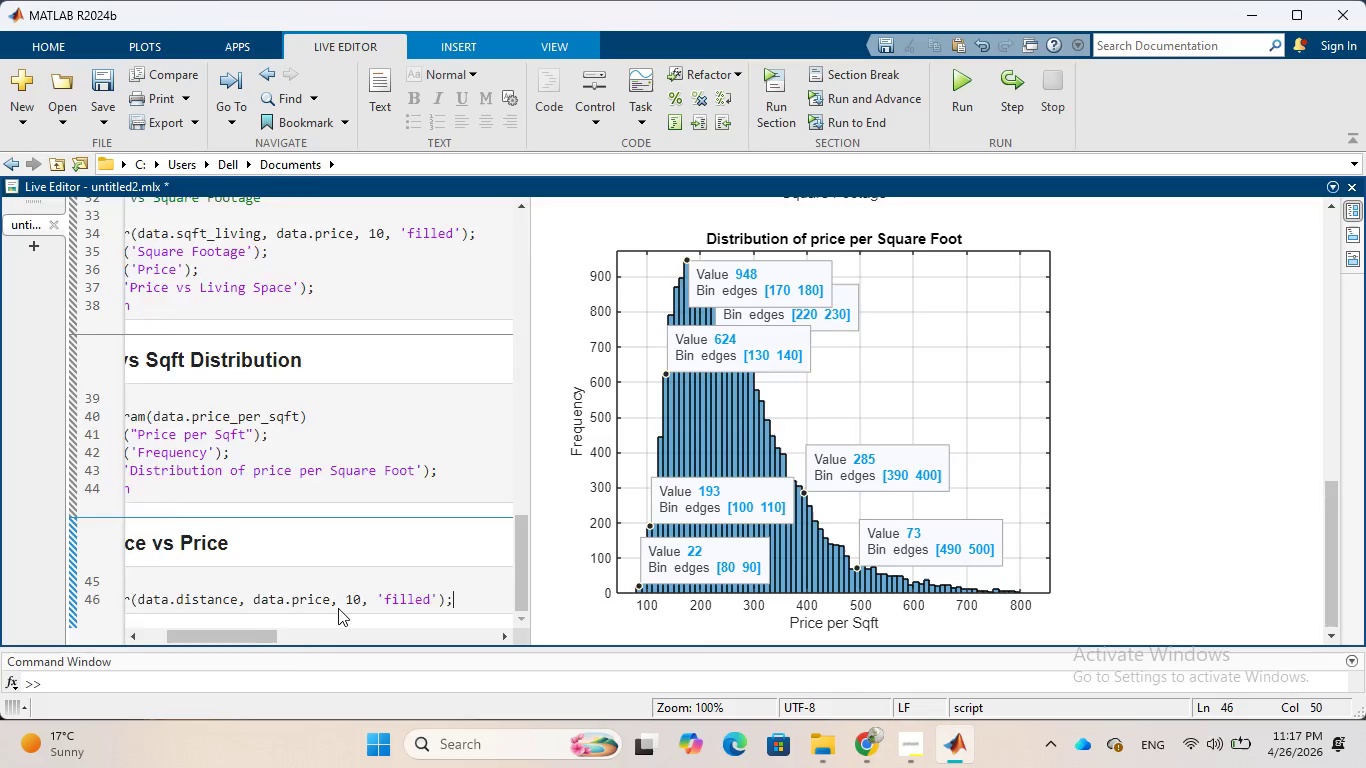 
key(Enter)
 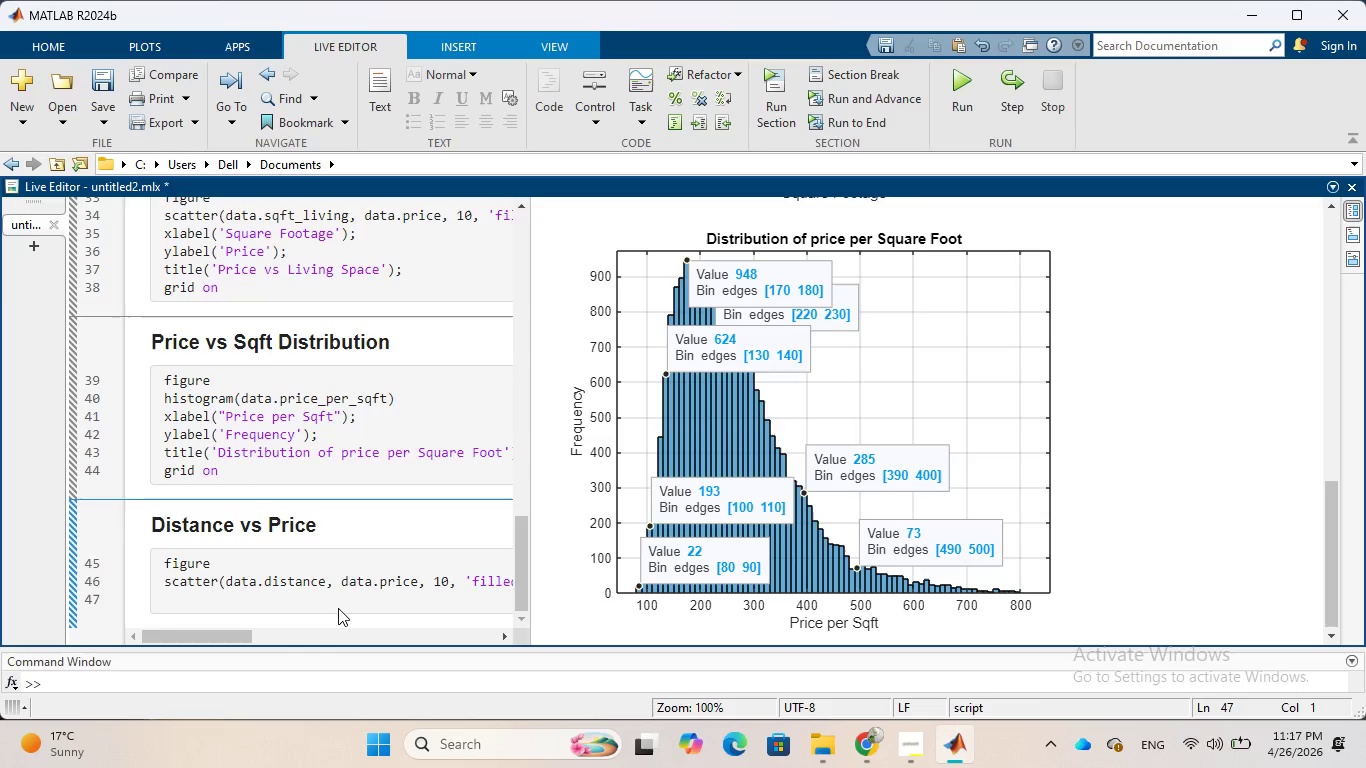 
wait(7.92)
 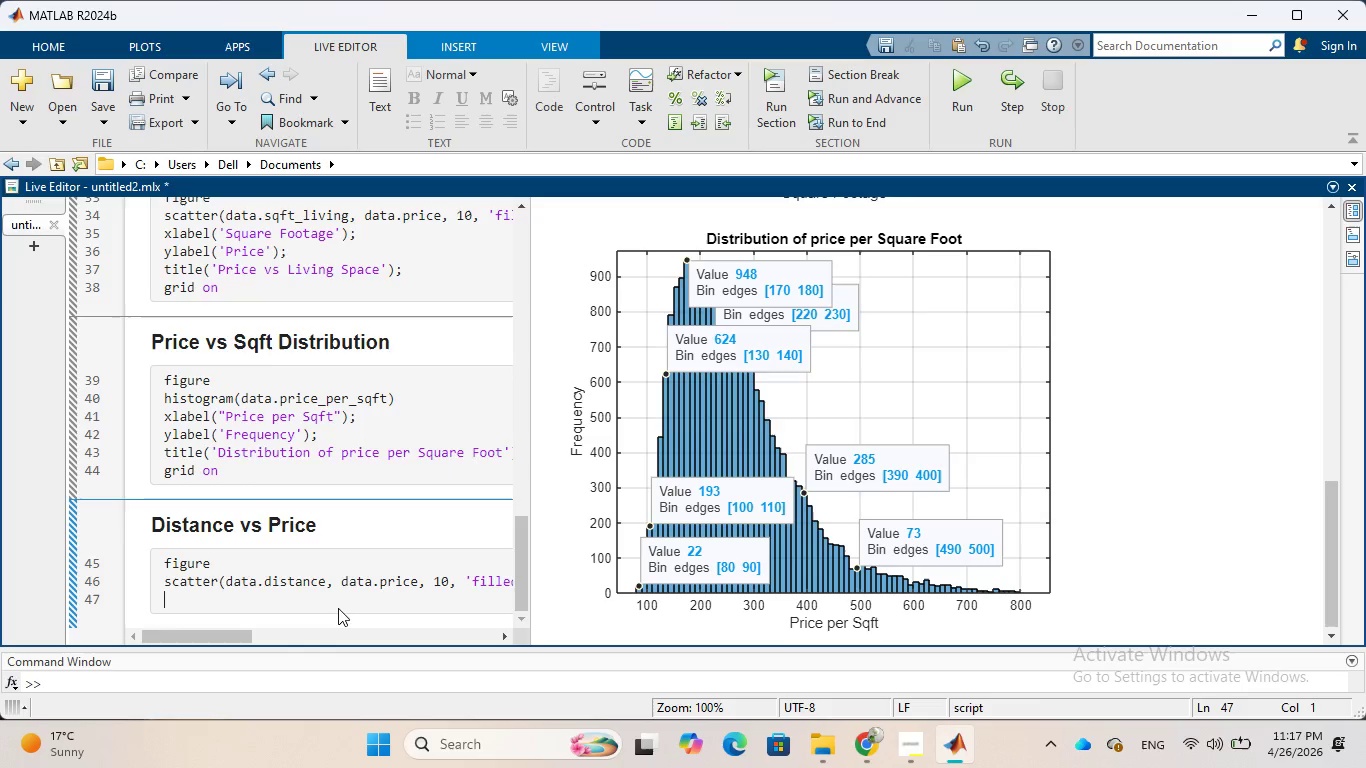 
type(xlabel()
 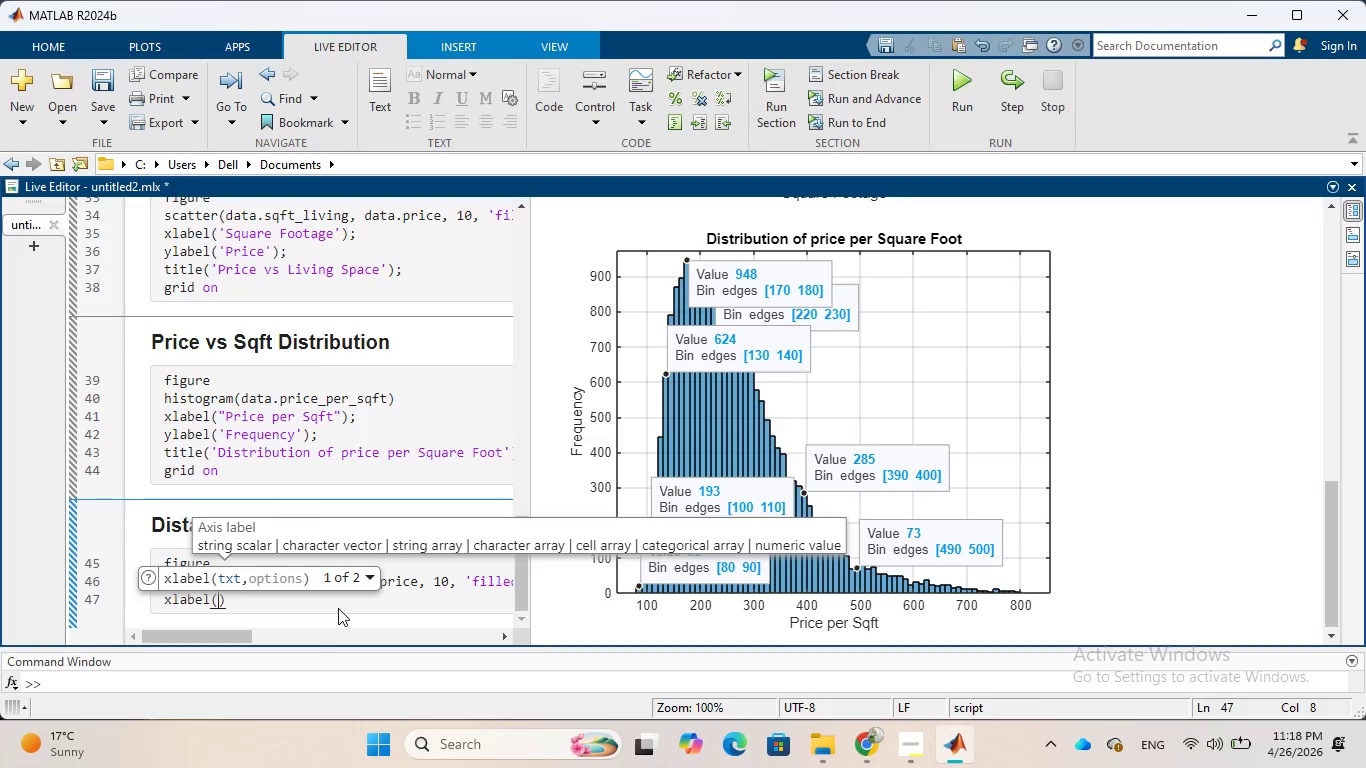 
wait(7.44)
 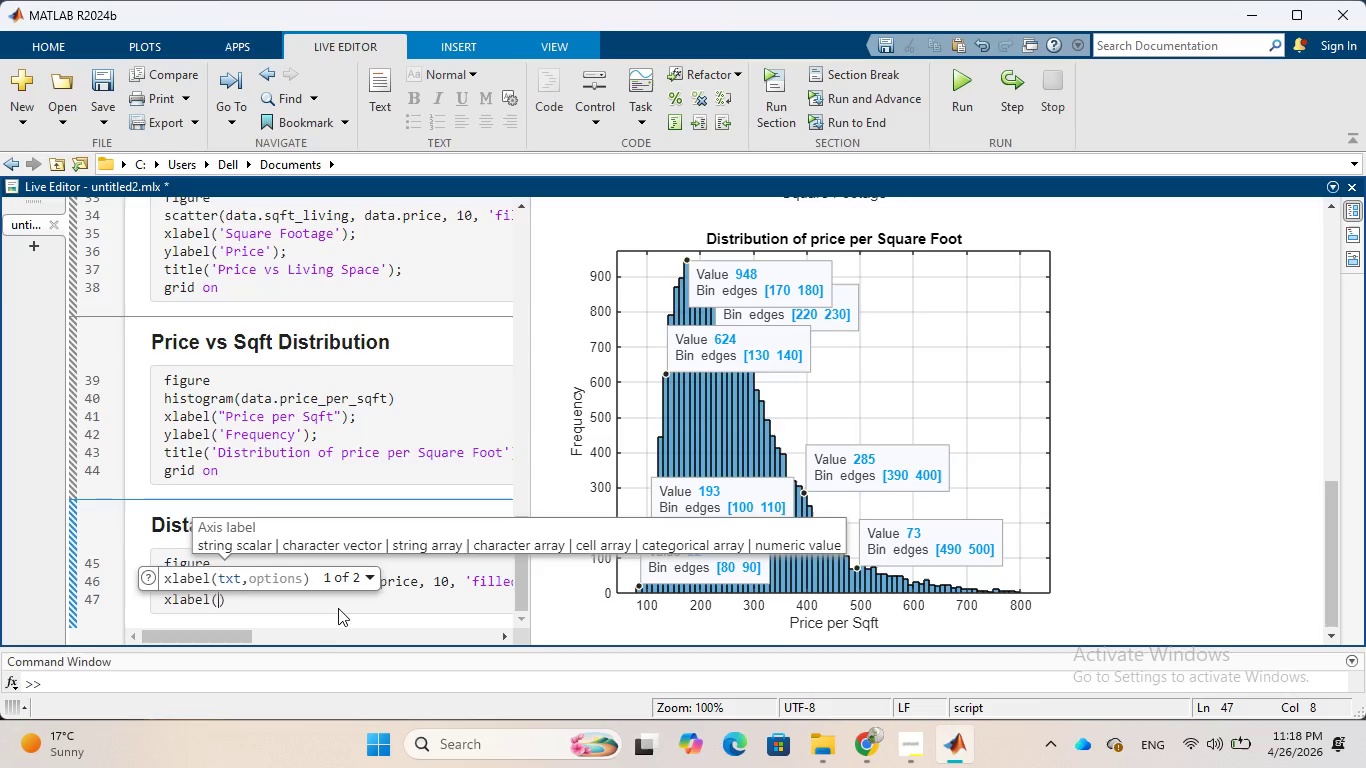 
type('Distane to )
 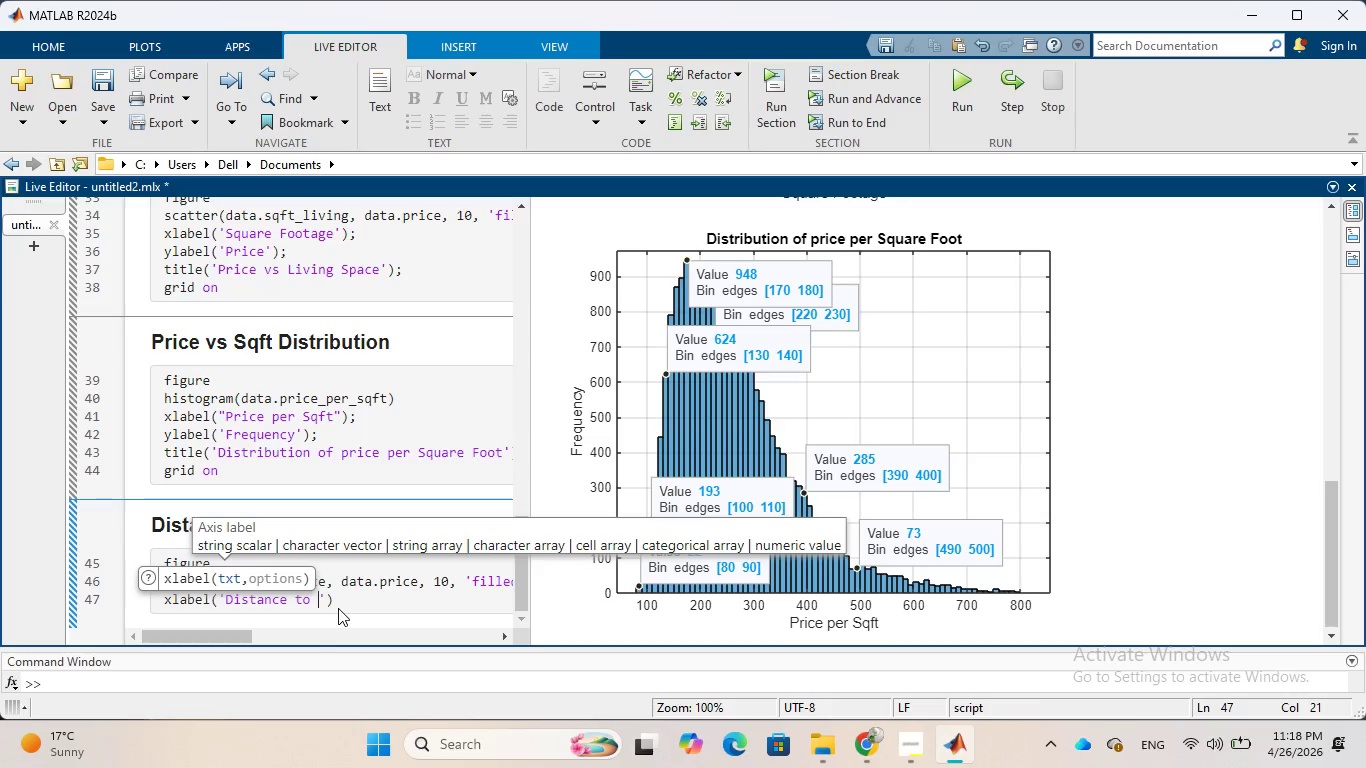 
hold_key(key=C, duration=0.31)
 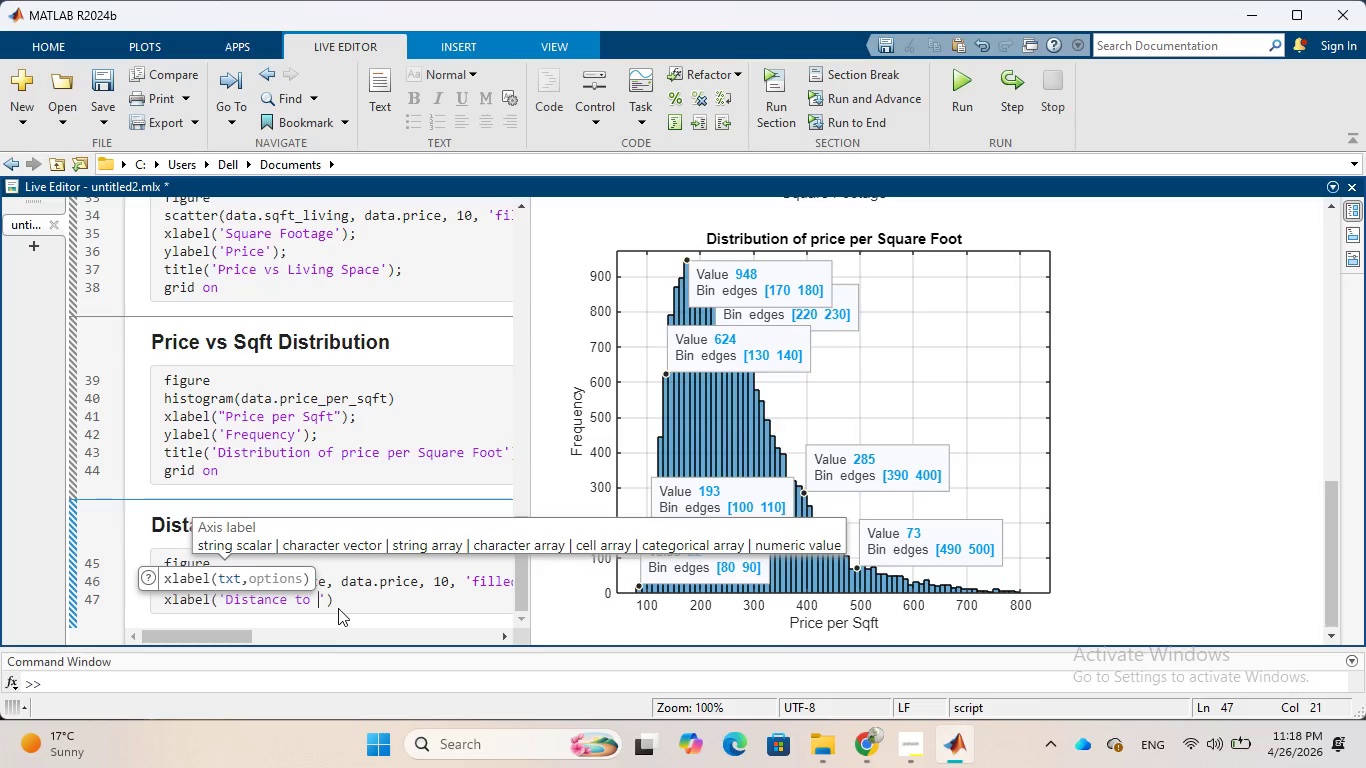 
type(City Center)
 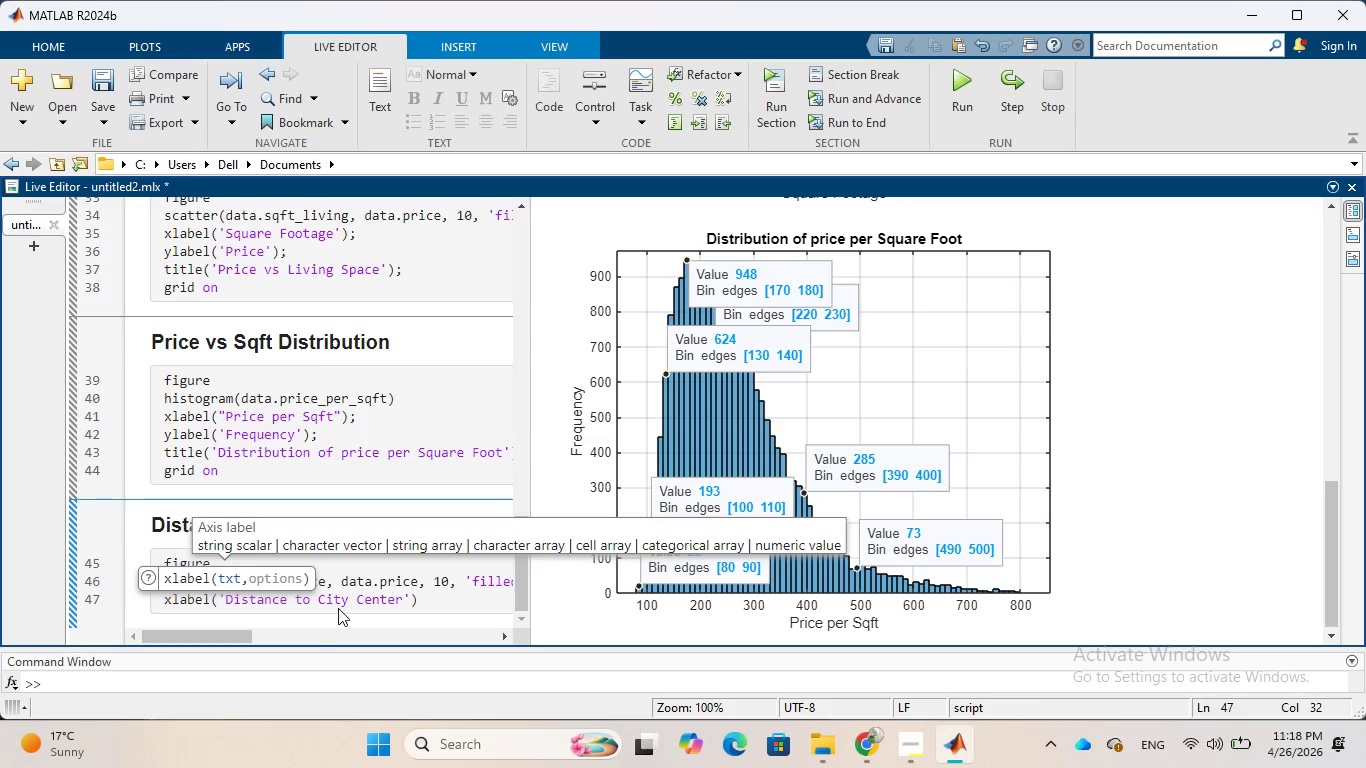 
key(ArrowRight)
 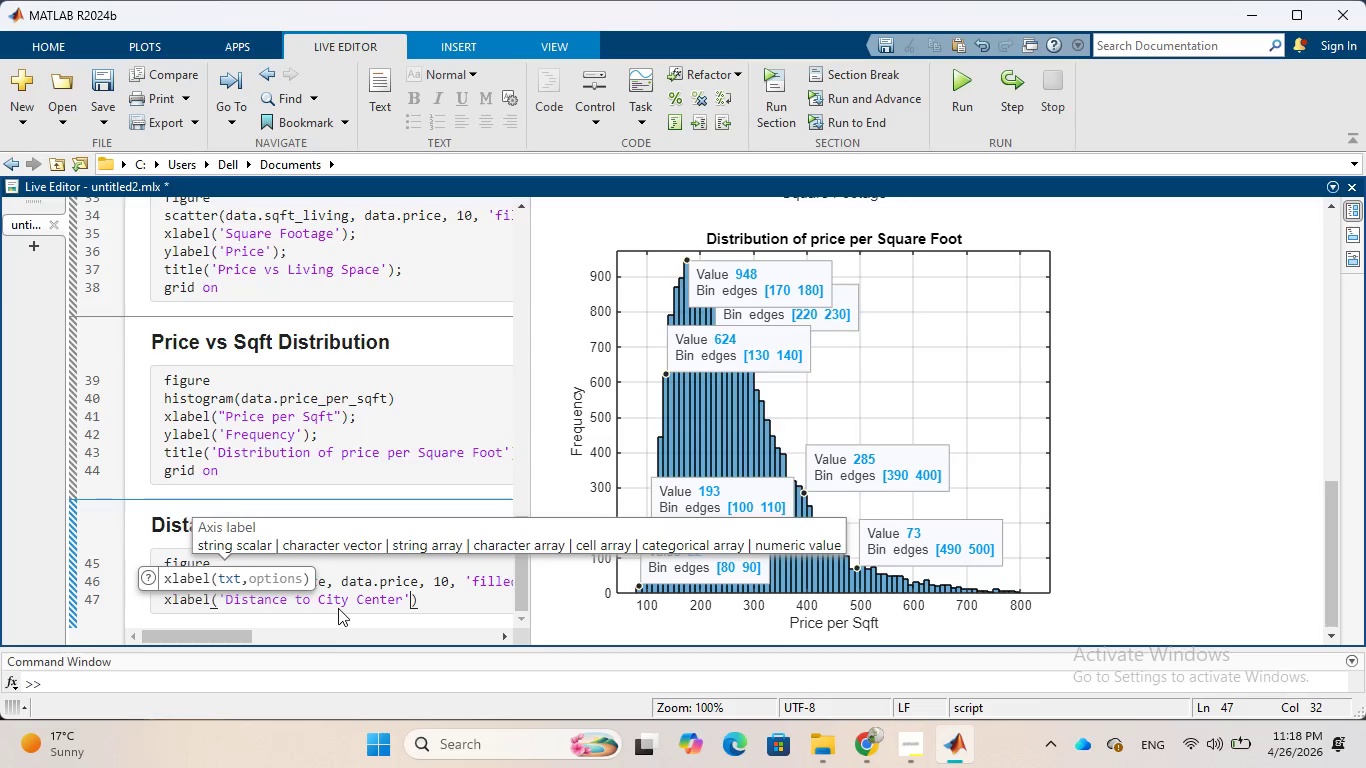 
key(ArrowRight)
 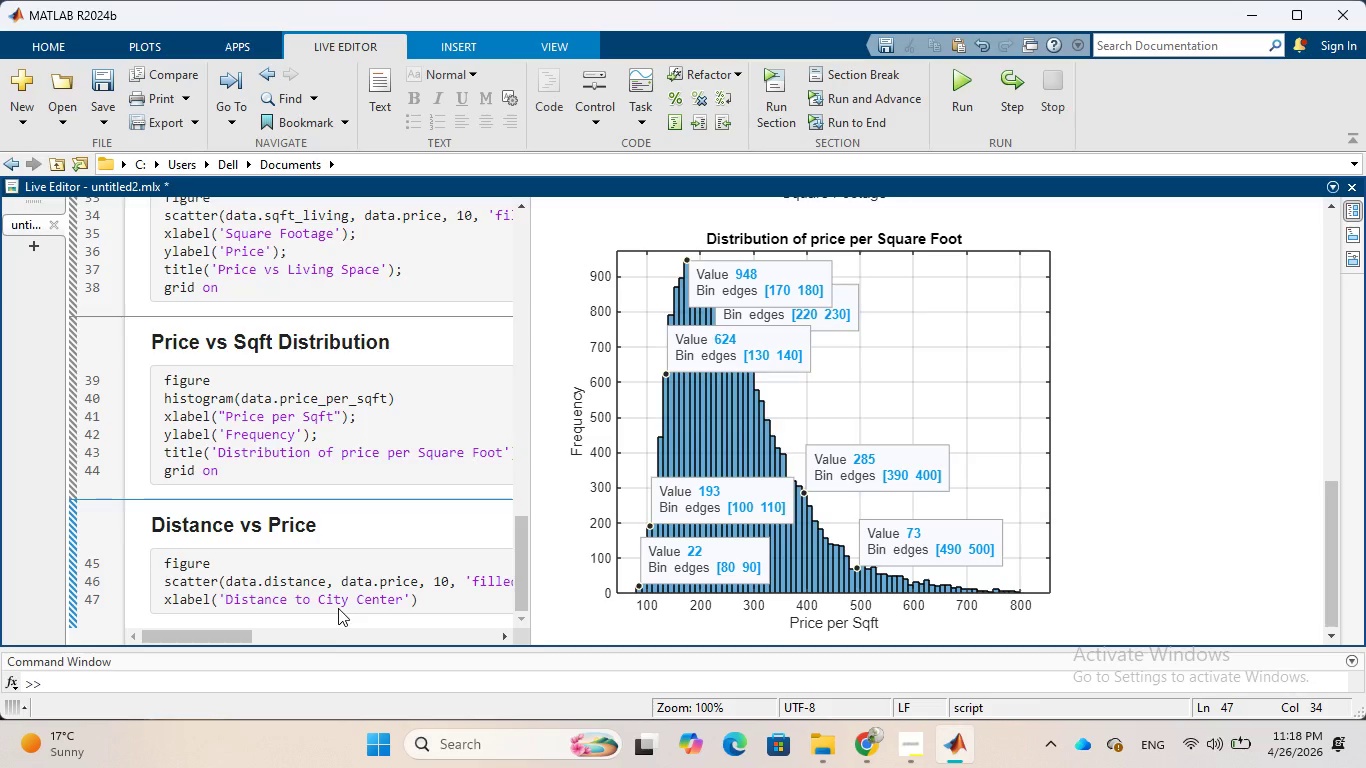 
key(Enter)
 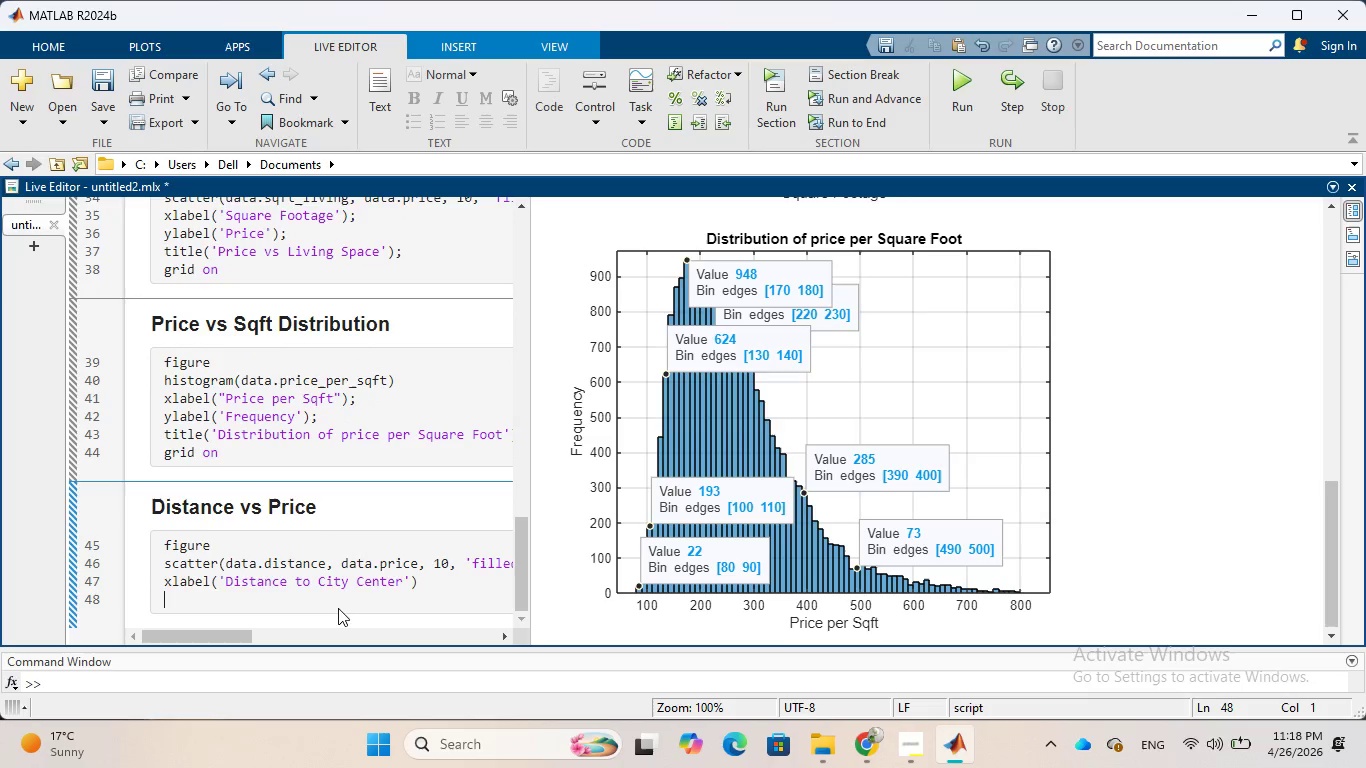 
type(ylabel('Prie)
 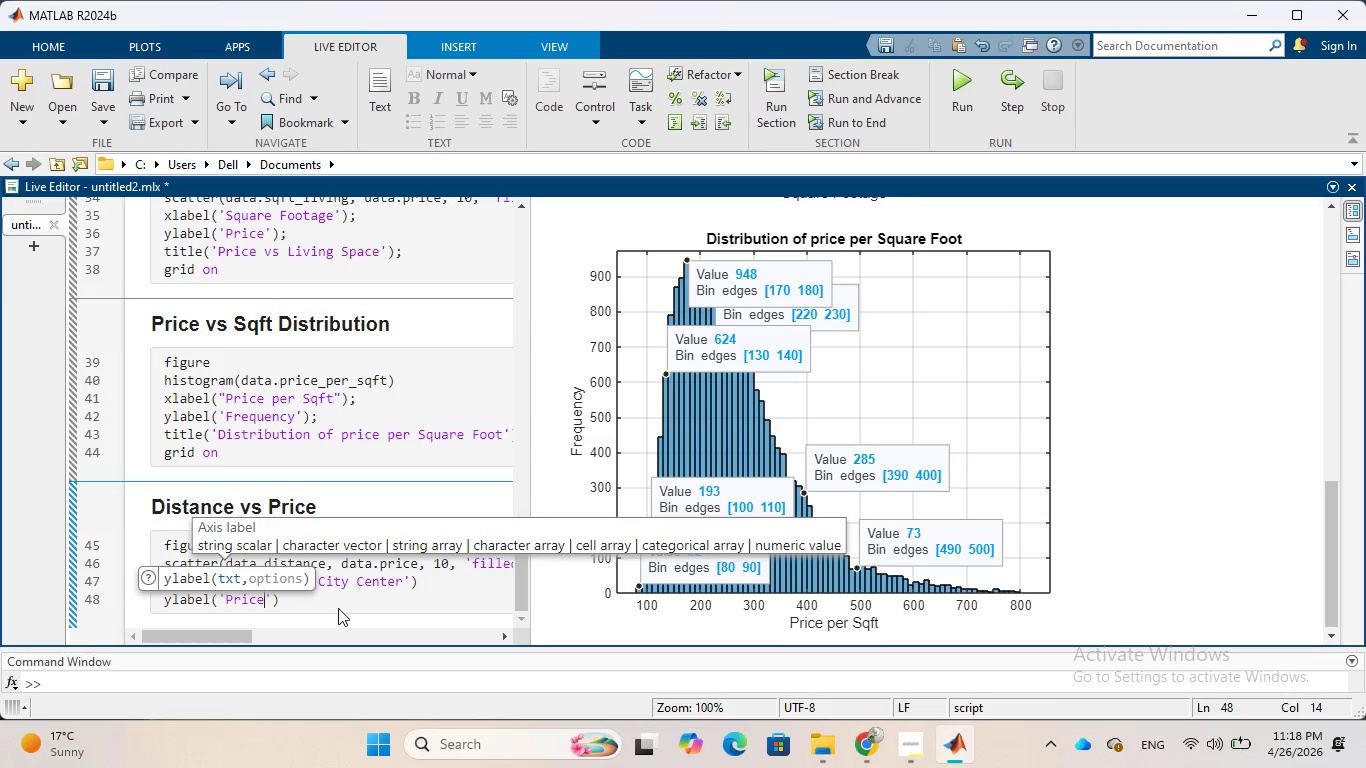 
 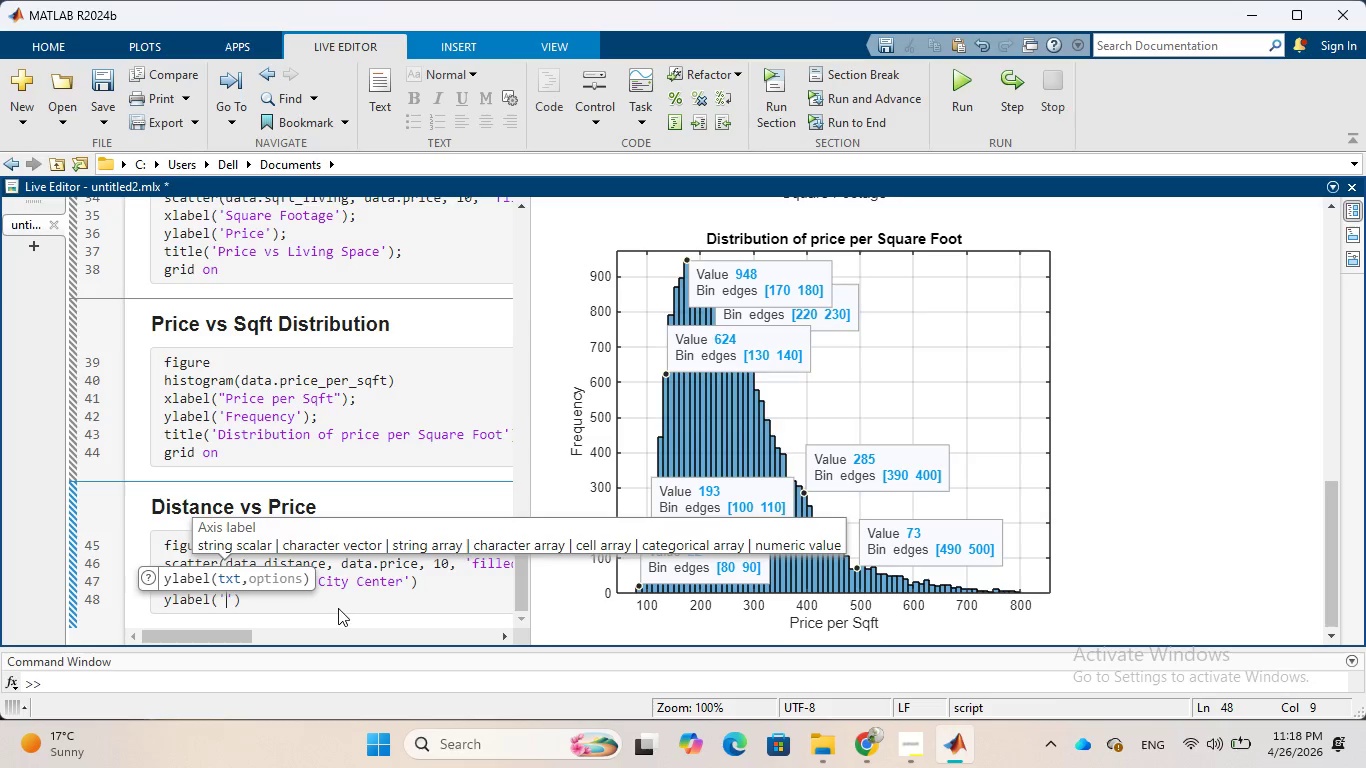 
hold_key(key=C, duration=0.31)
 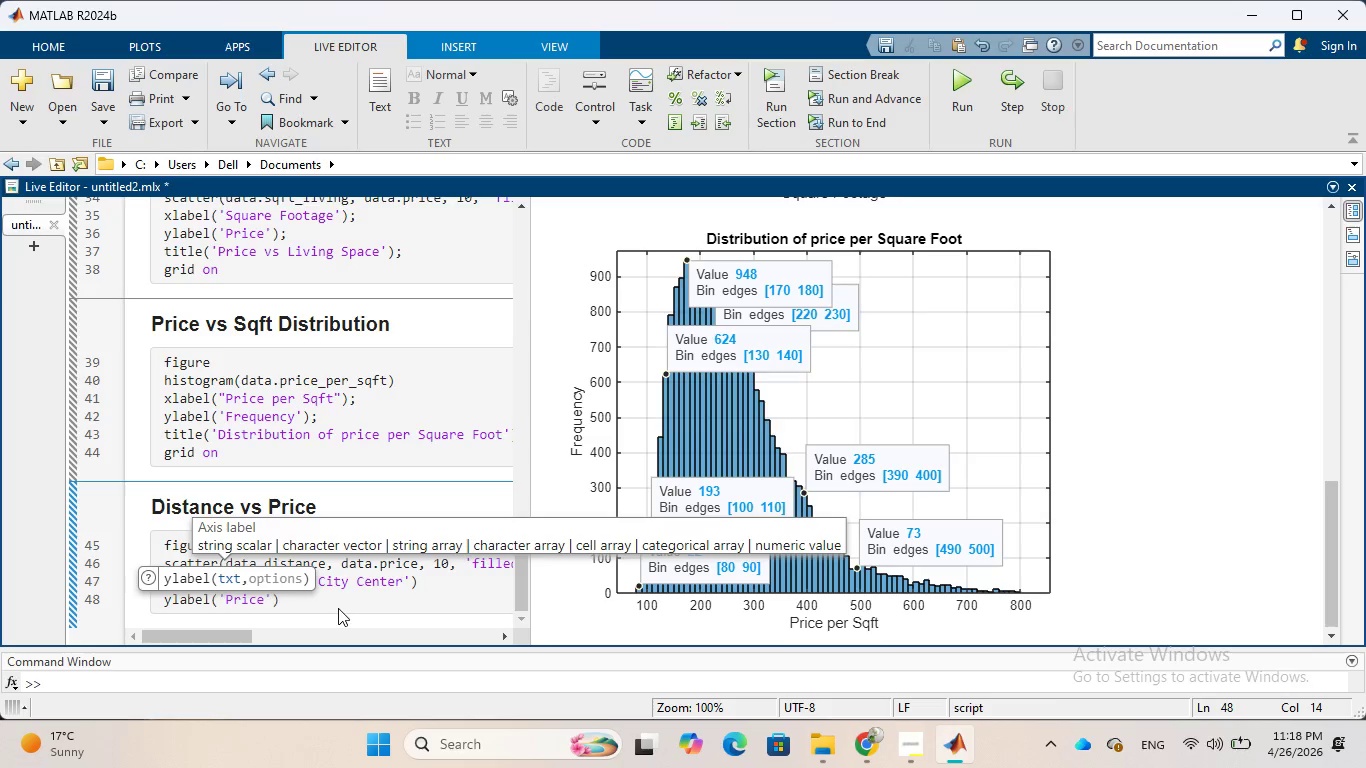 
key(ArrowRight)
 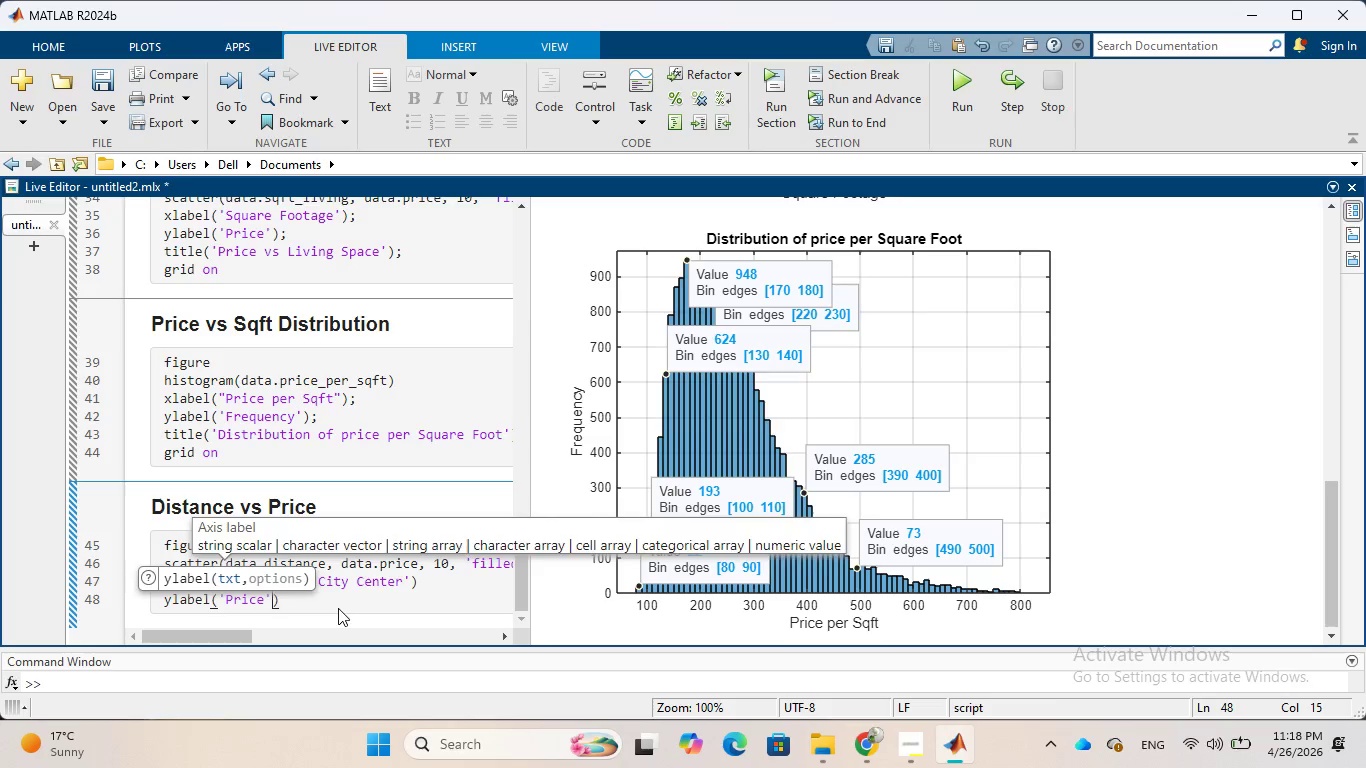 
key(ArrowRight)
 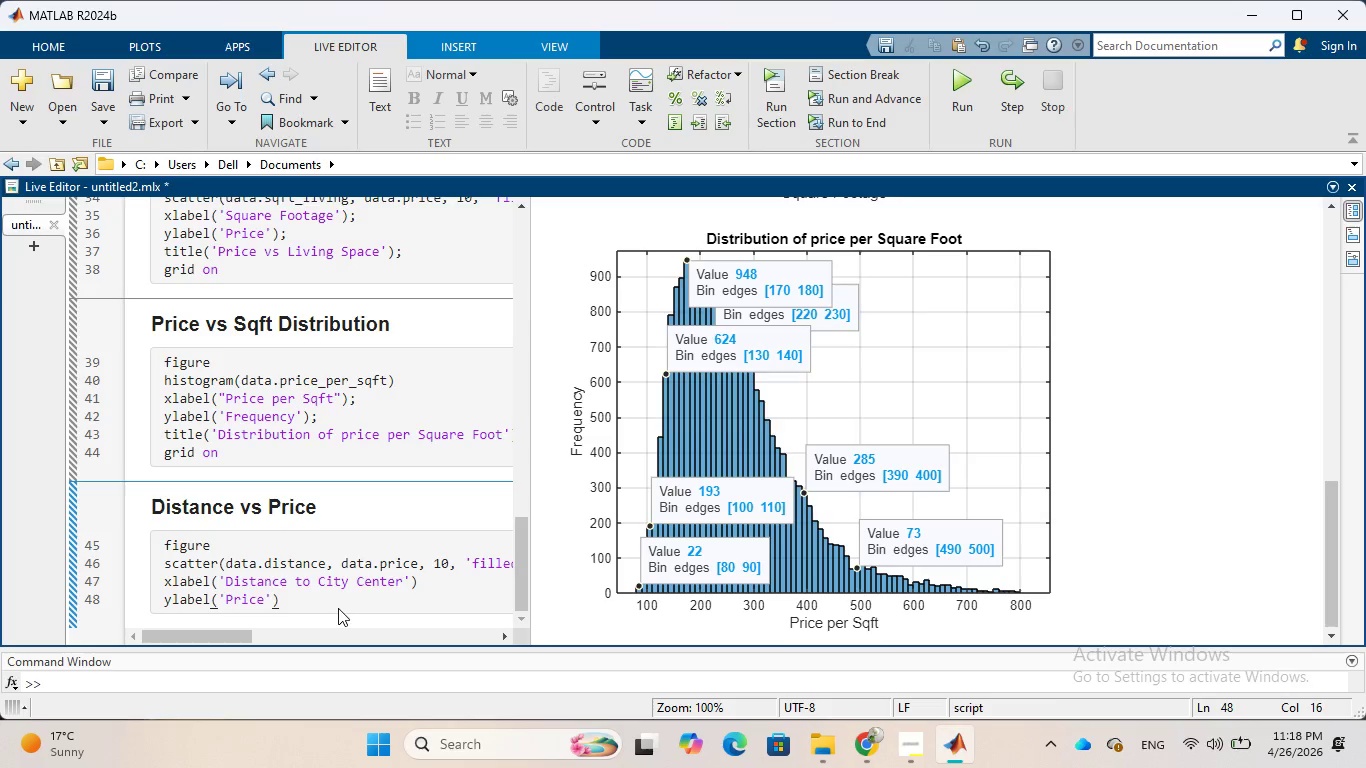 
key(Semicolon)
 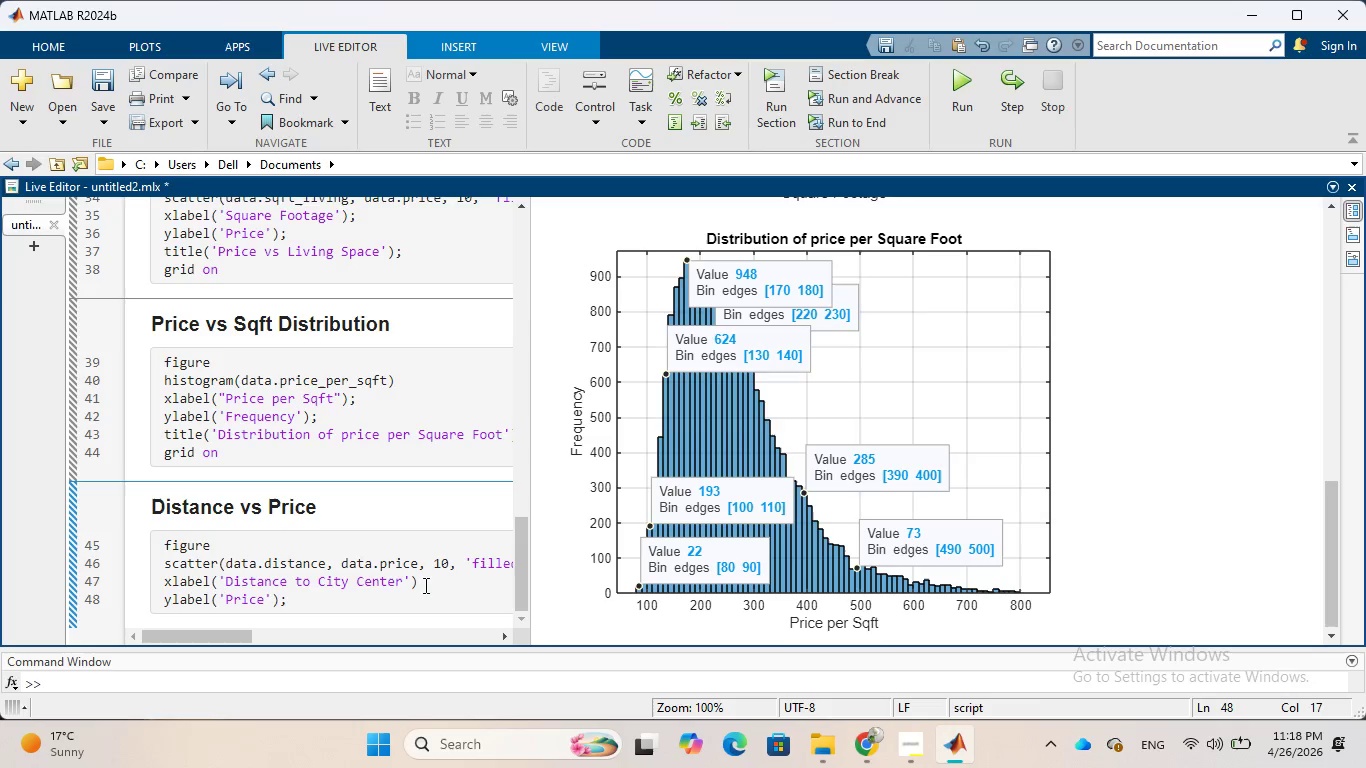 
left_click([424, 586])
 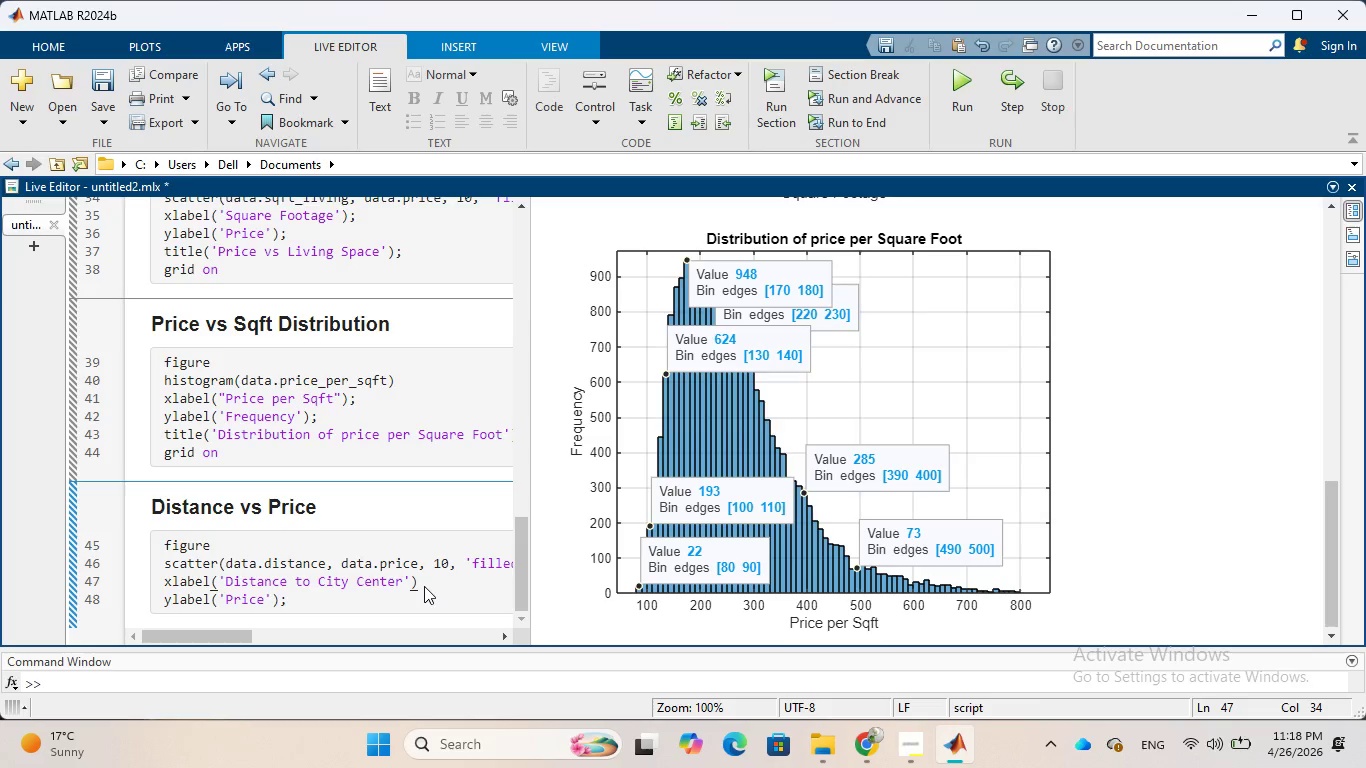 
key(Semicolon)
 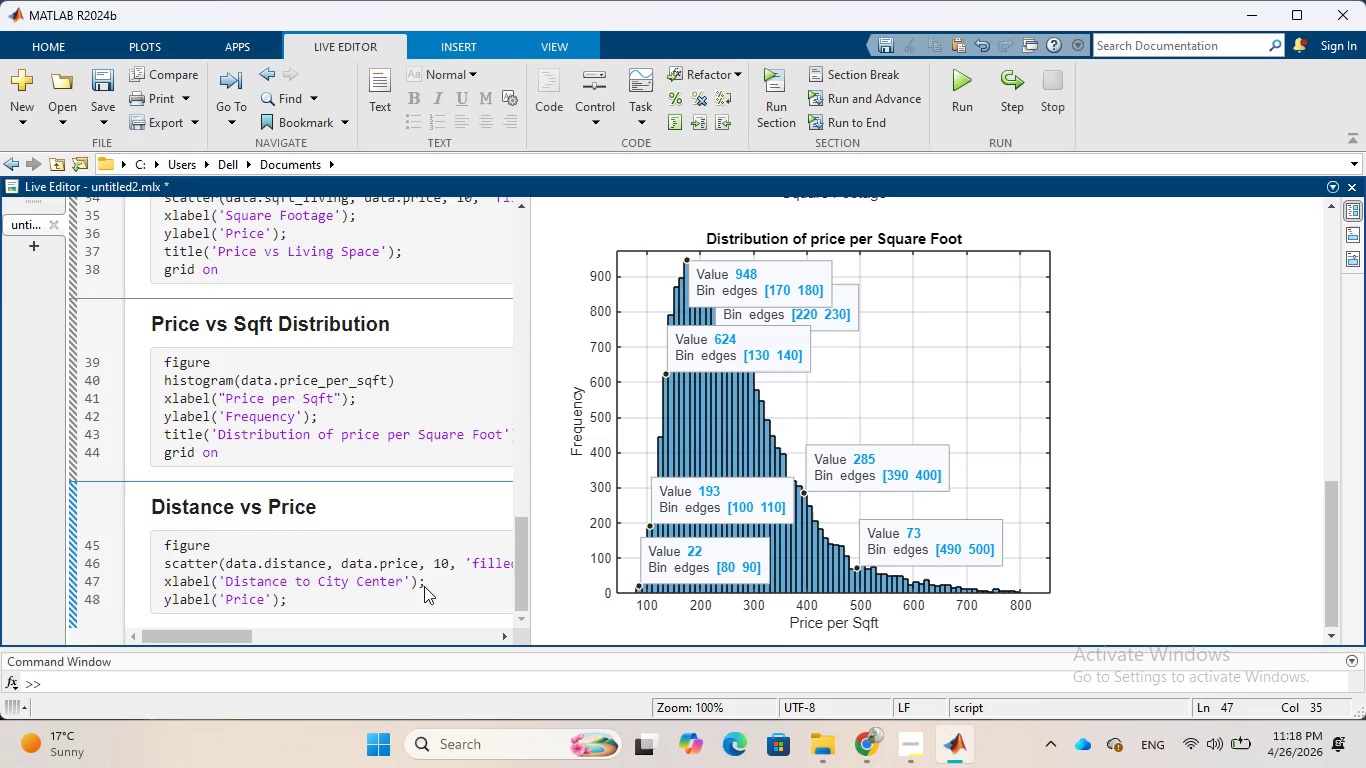 
scroll: coordinate [424, 586], scroll_direction: down, amount: 2.0
 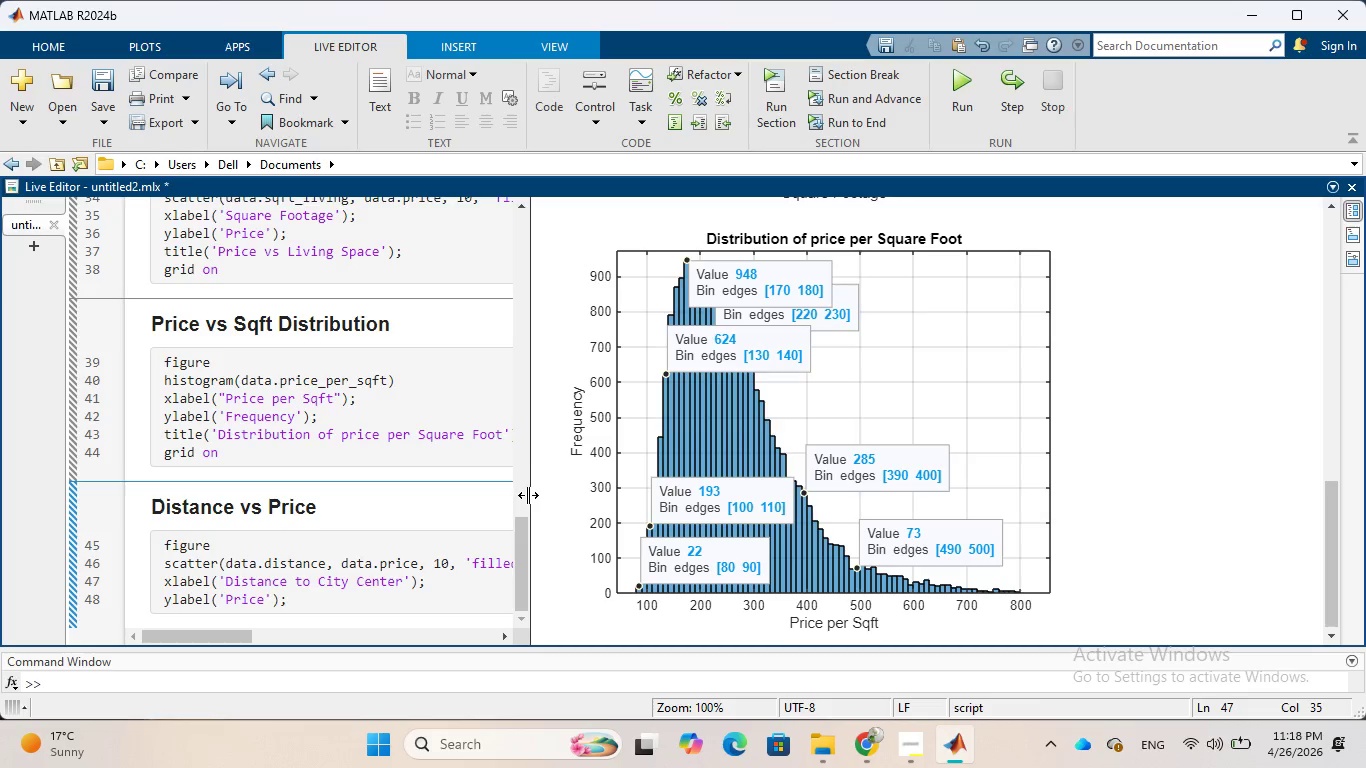 
left_click_drag(start_coordinate=[528, 495], to_coordinate=[725, 503])
 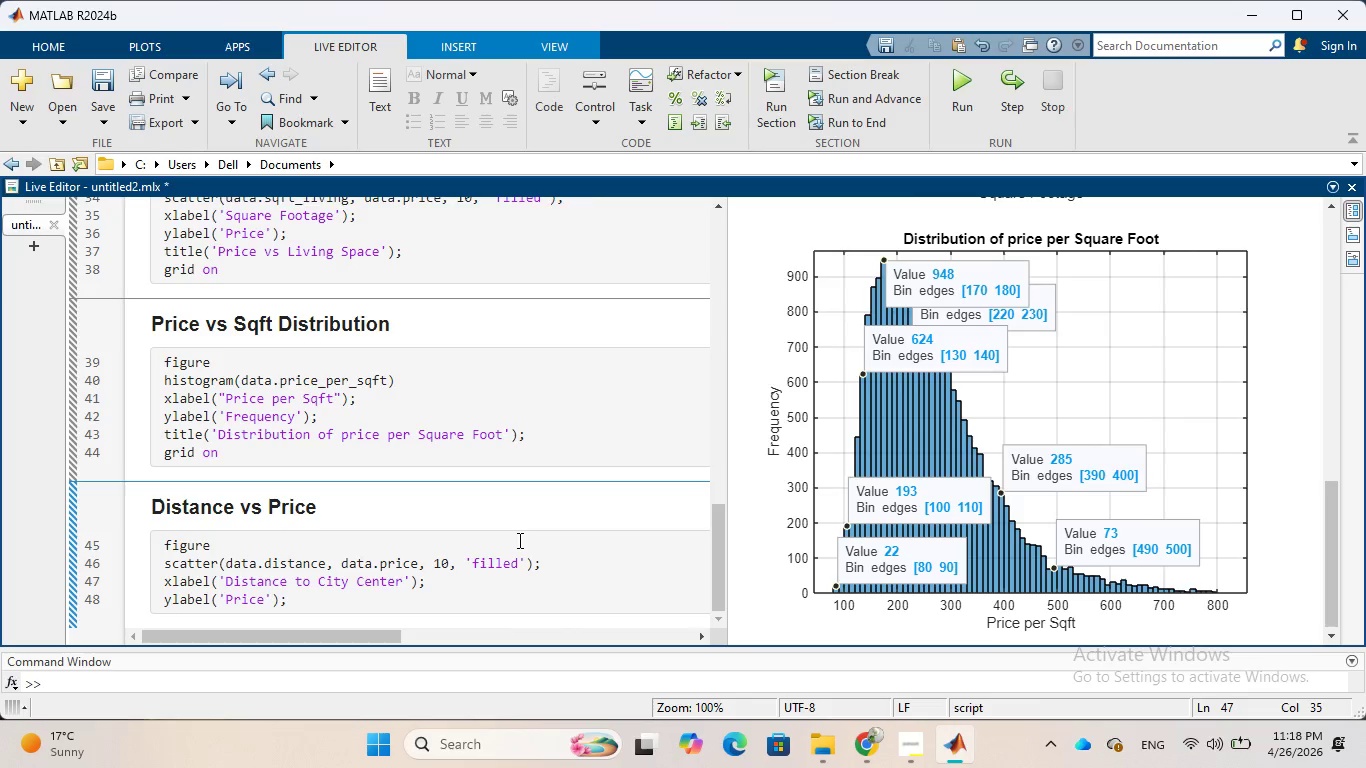 
scroll: coordinate [518, 540], scroll_direction: down, amount: 4.0
 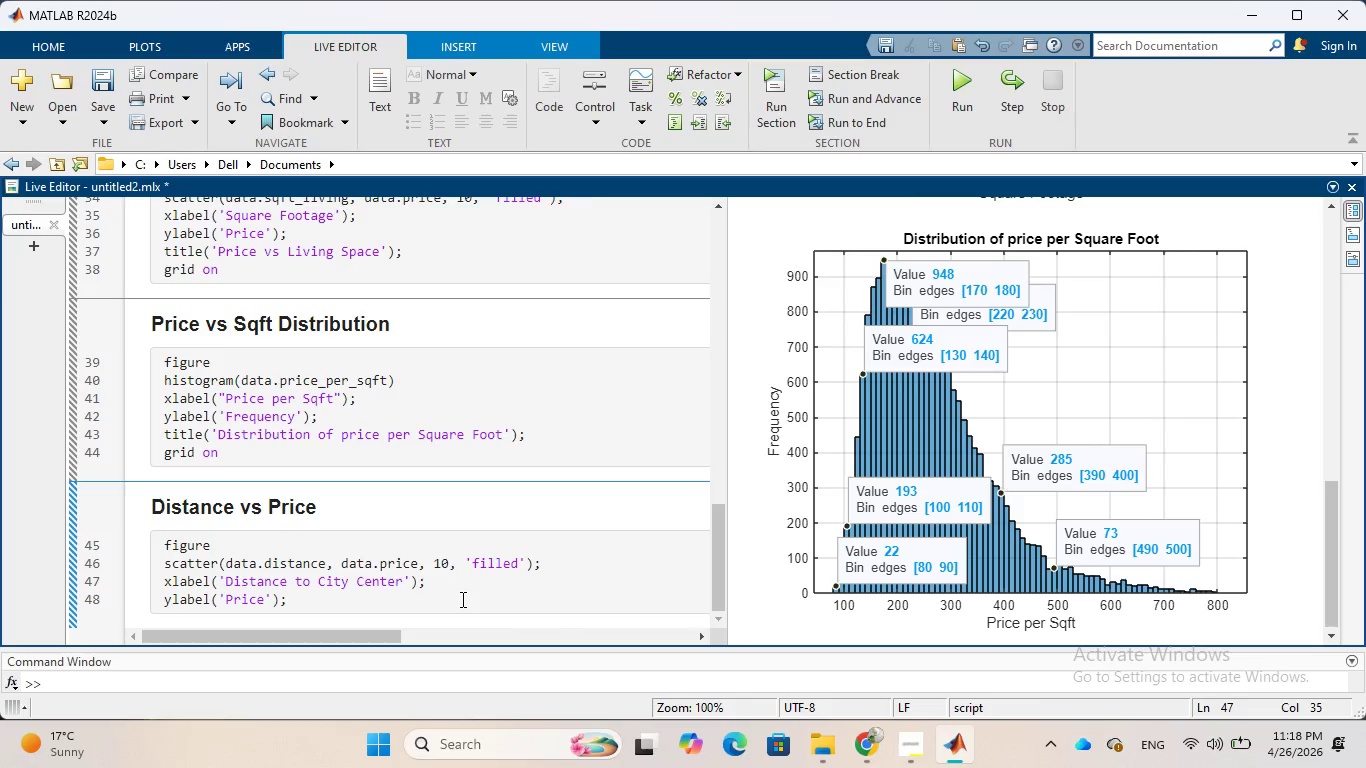 
left_click([461, 599])
 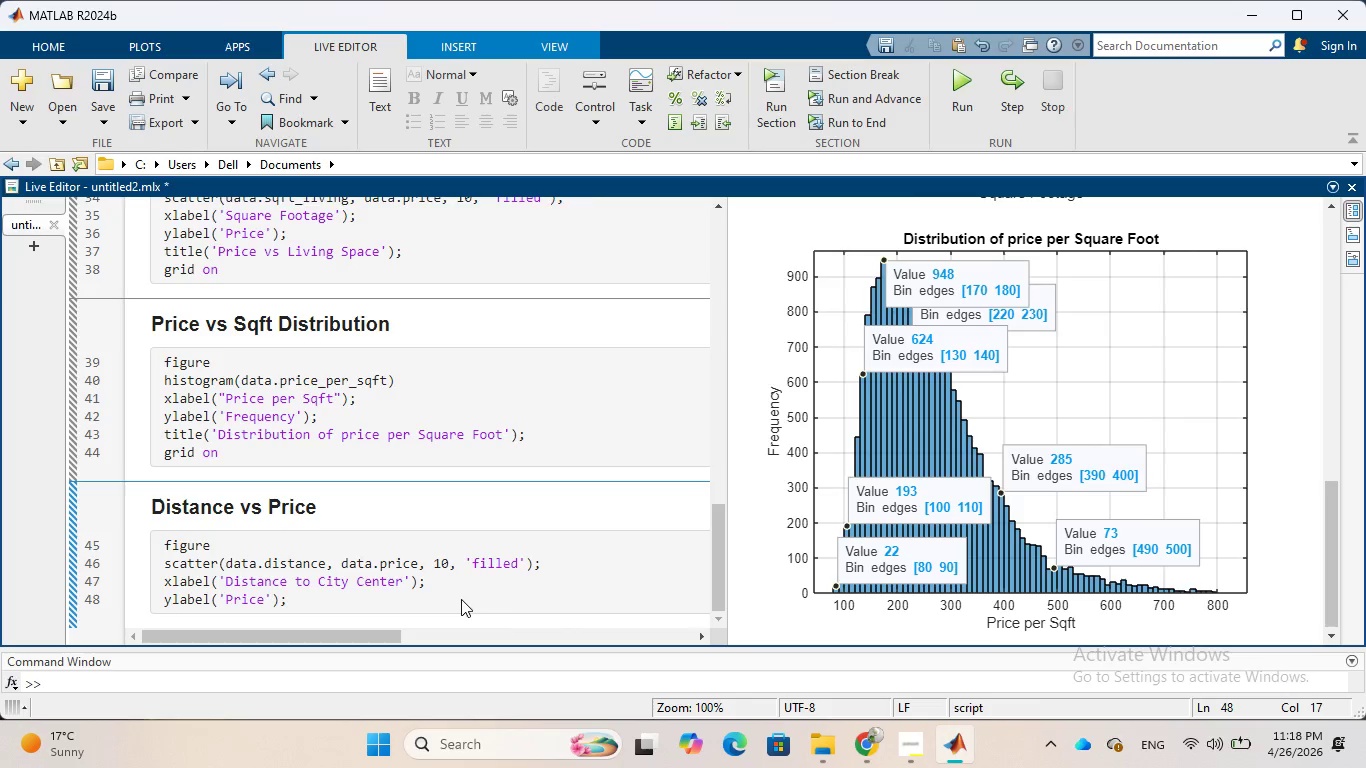 
key(Enter)
 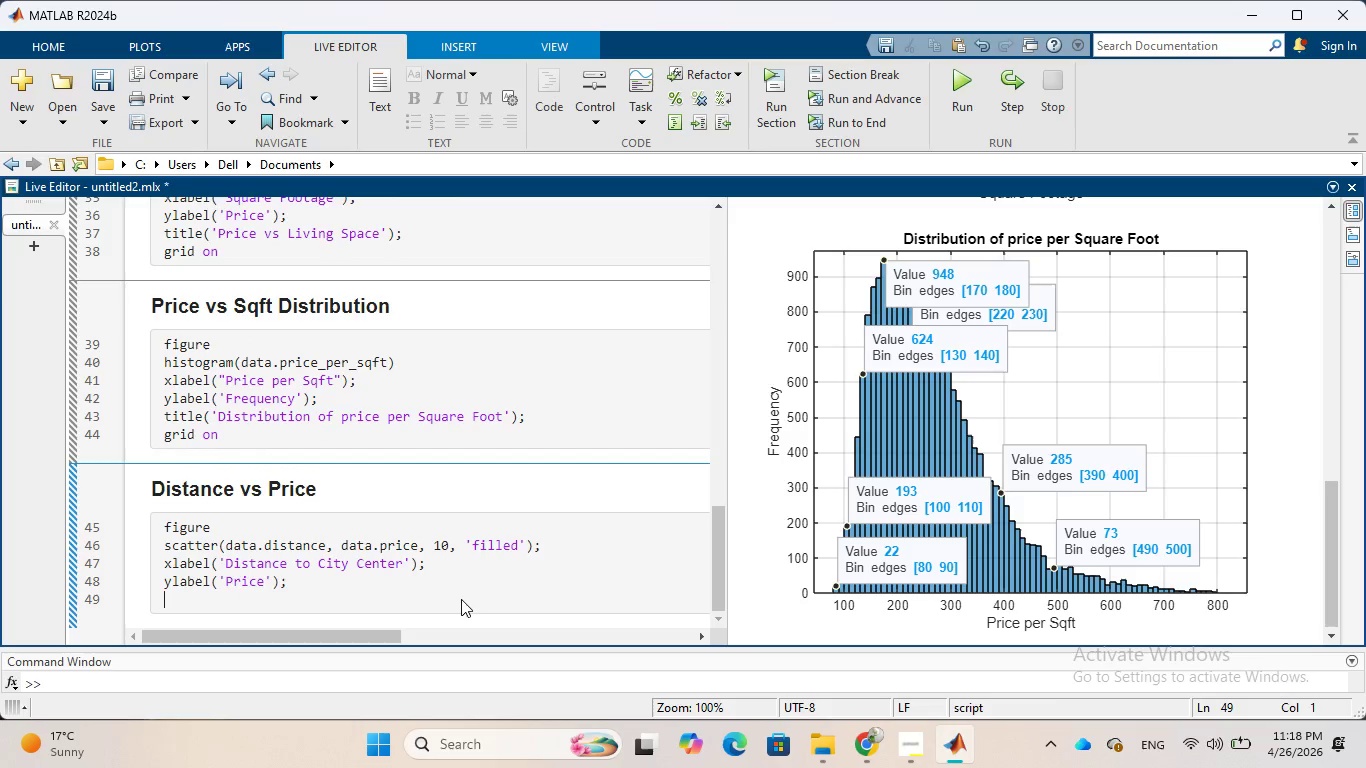 
type(title()
 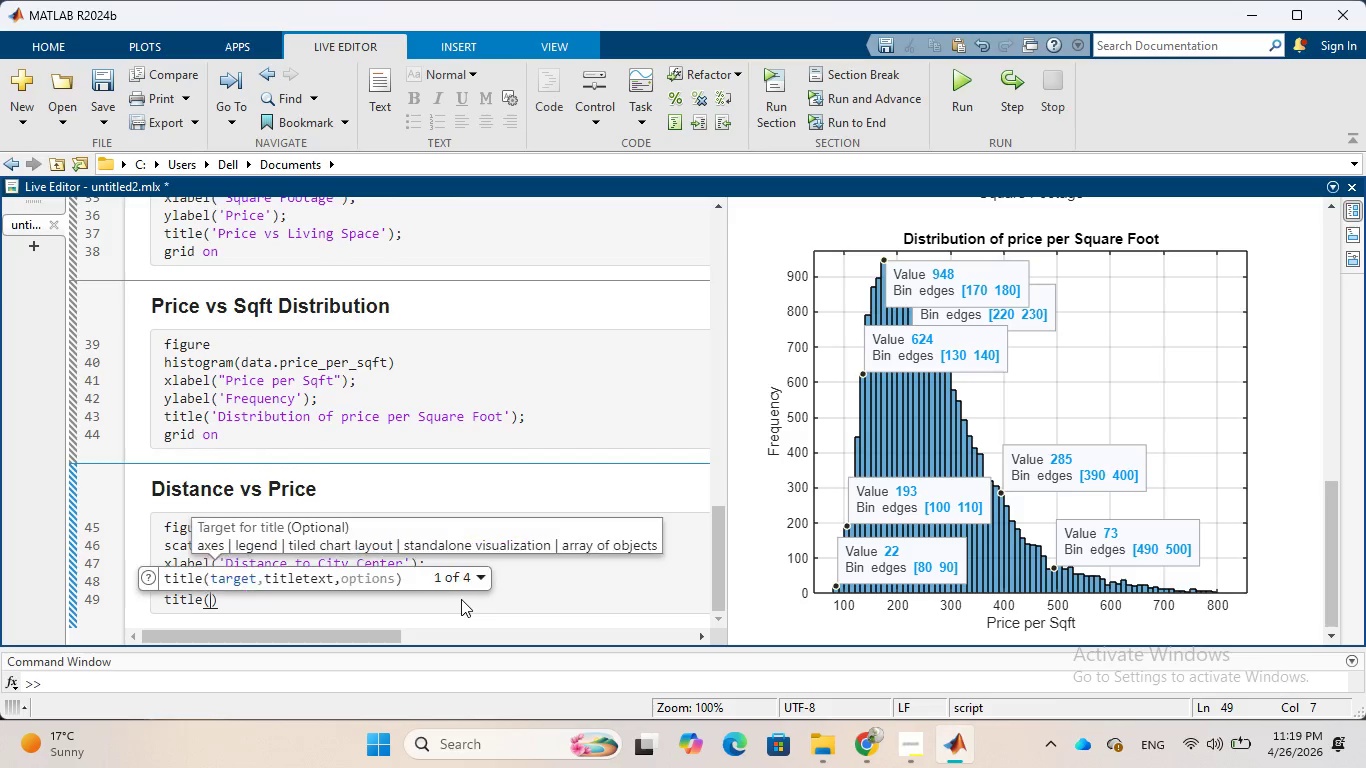 
type('Price vd)
key(Backspace)
type(s Distance)
 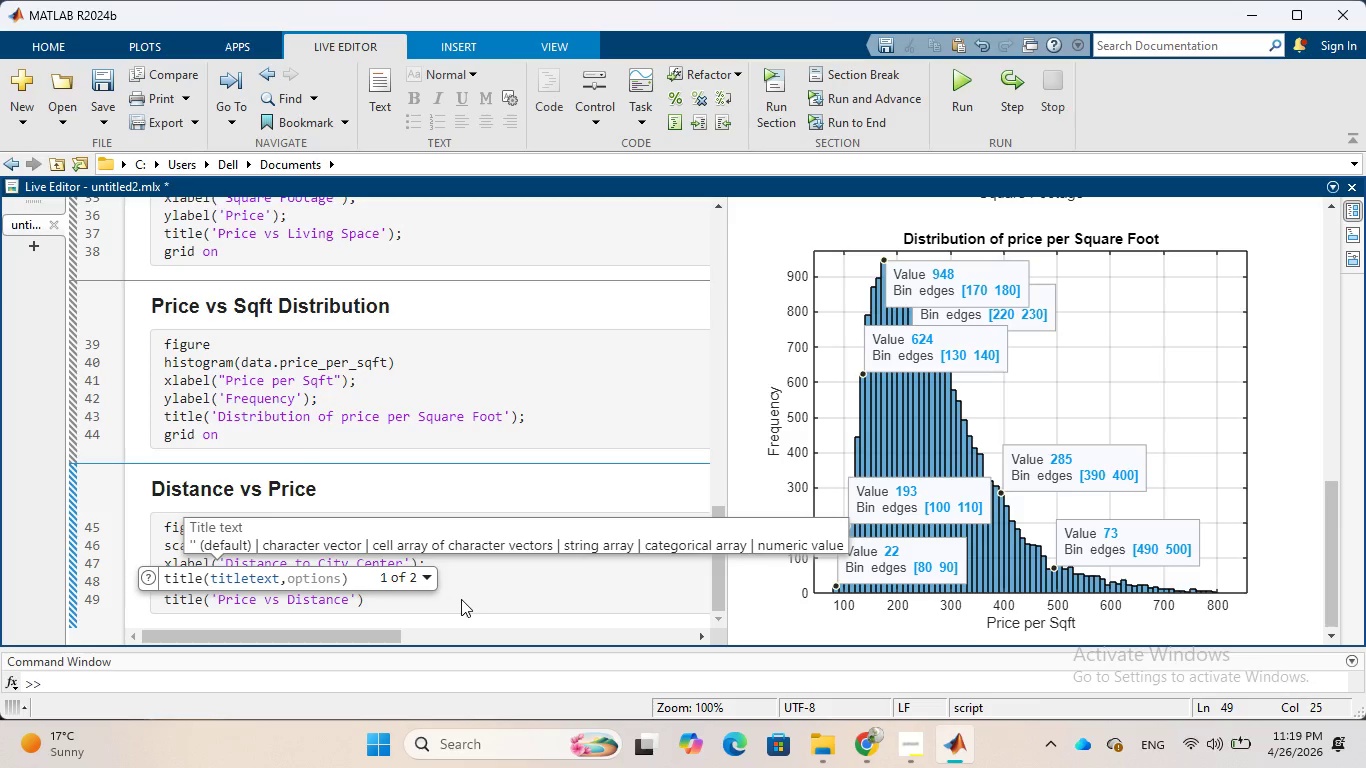 
key(ArrowRight)
 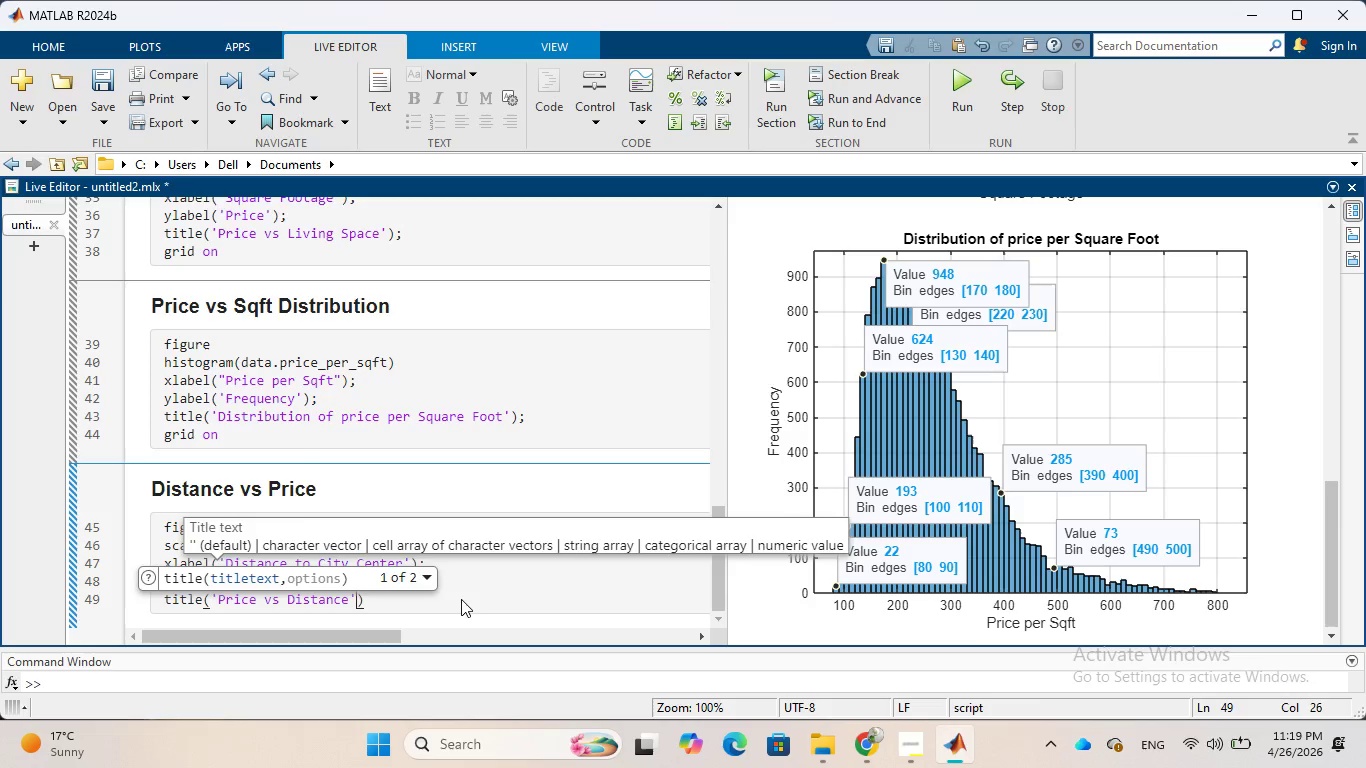 
key(ArrowRight)
 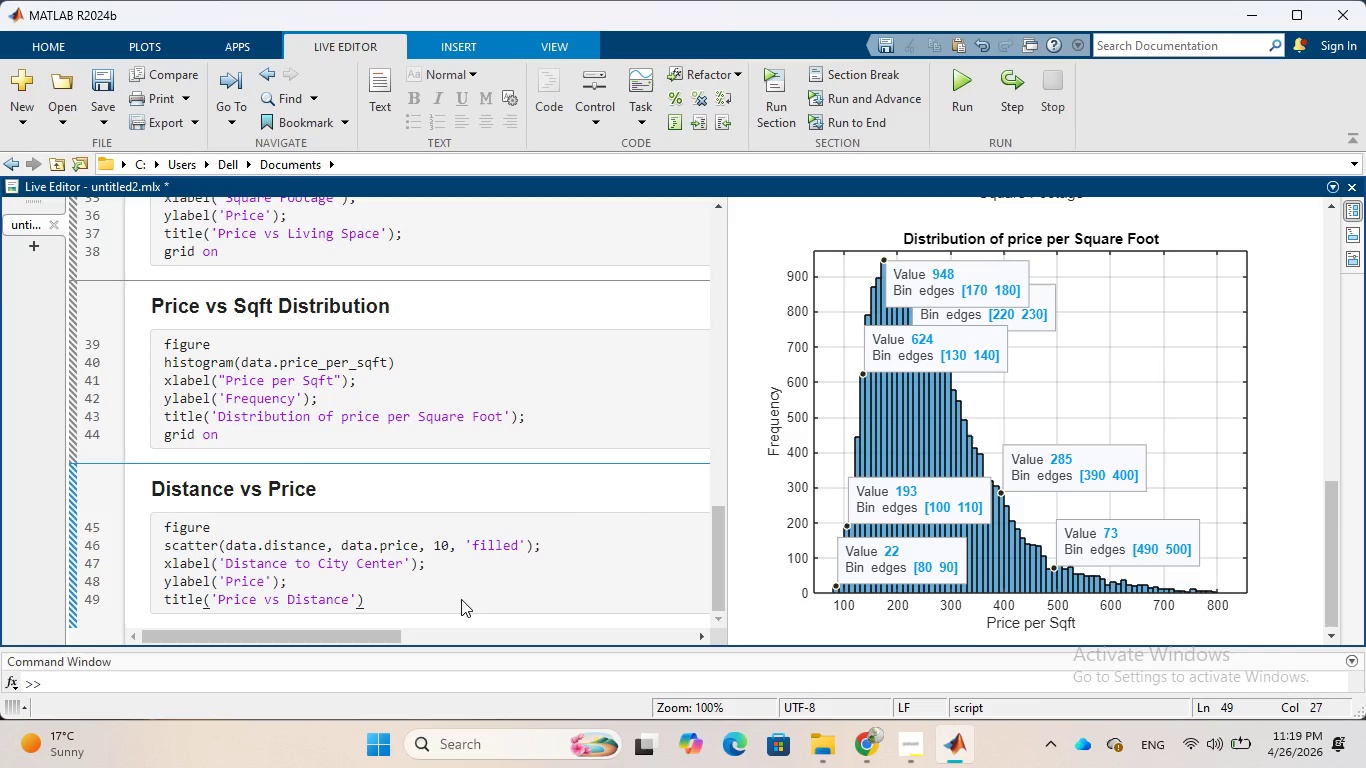 
key(Semicolon)
 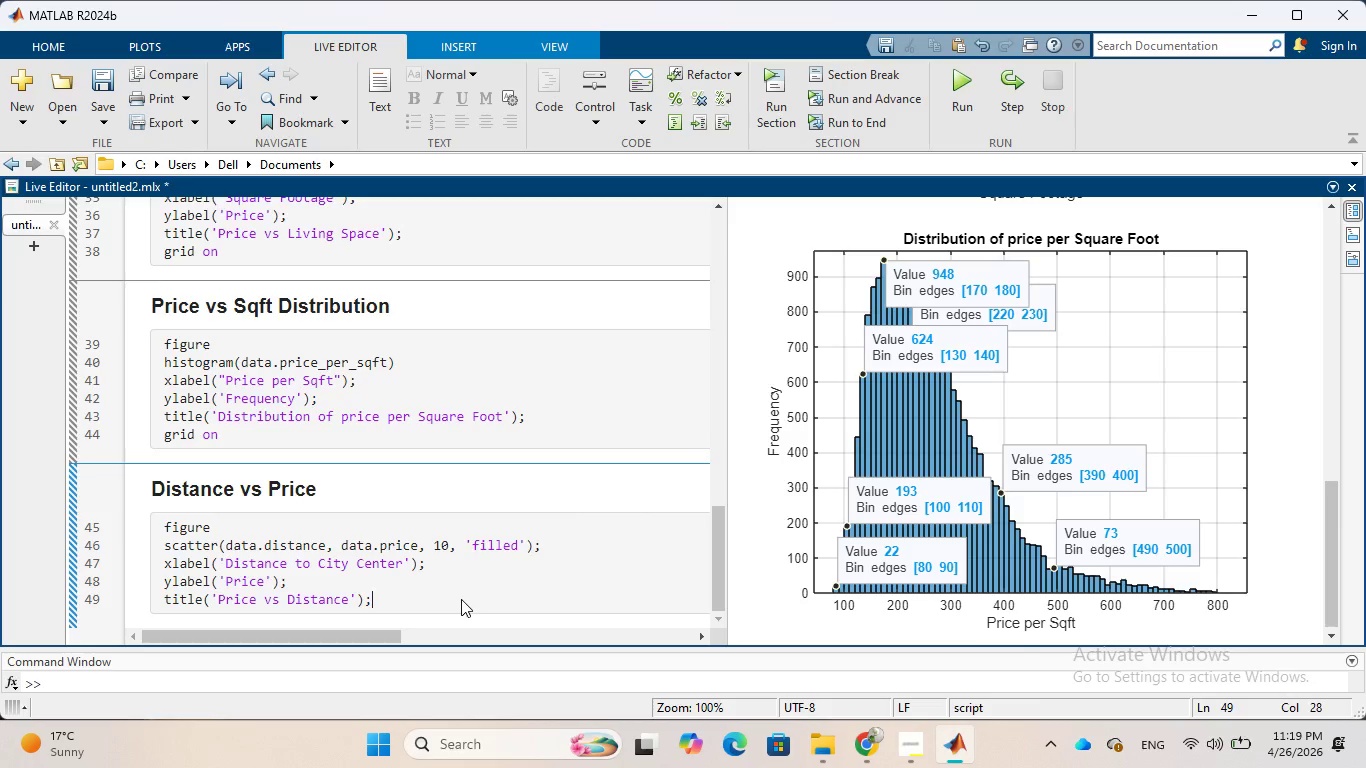 
key(Enter)
 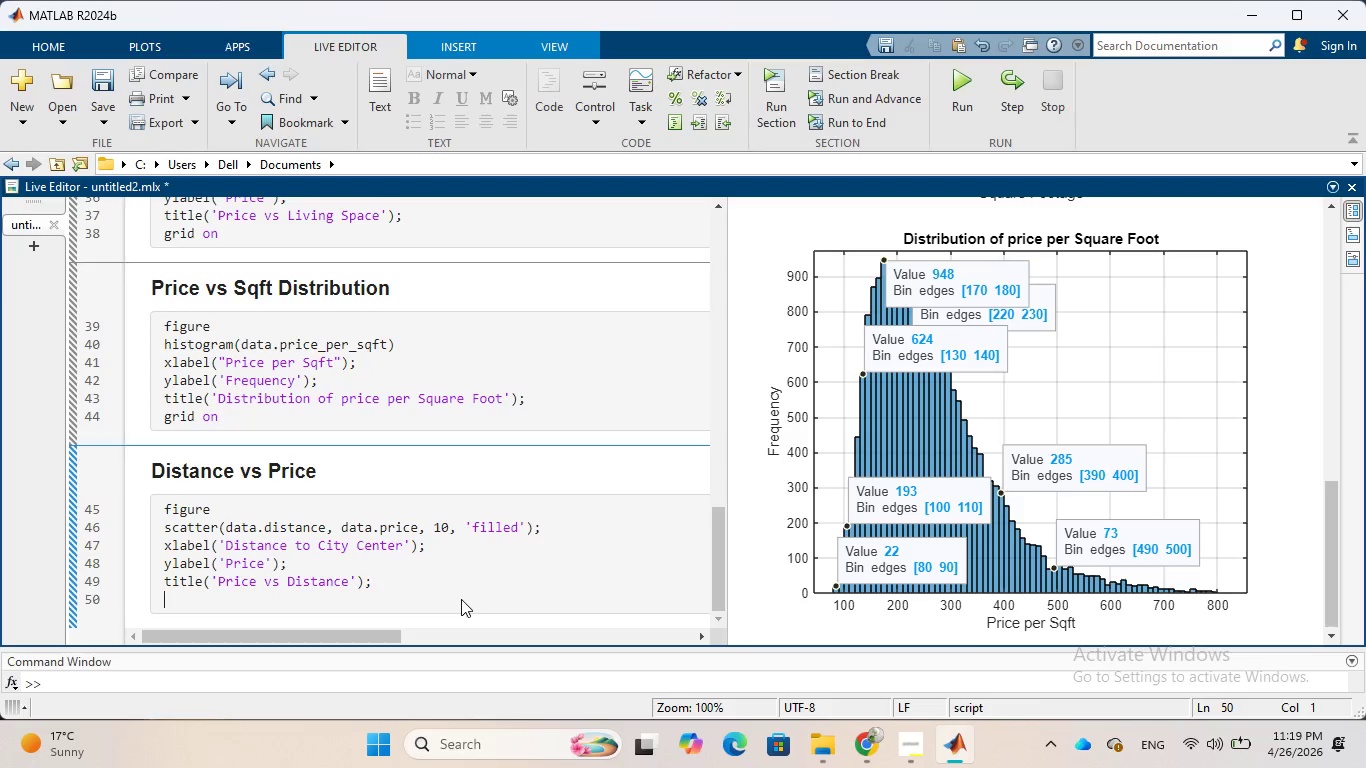 
wait(6.62)
 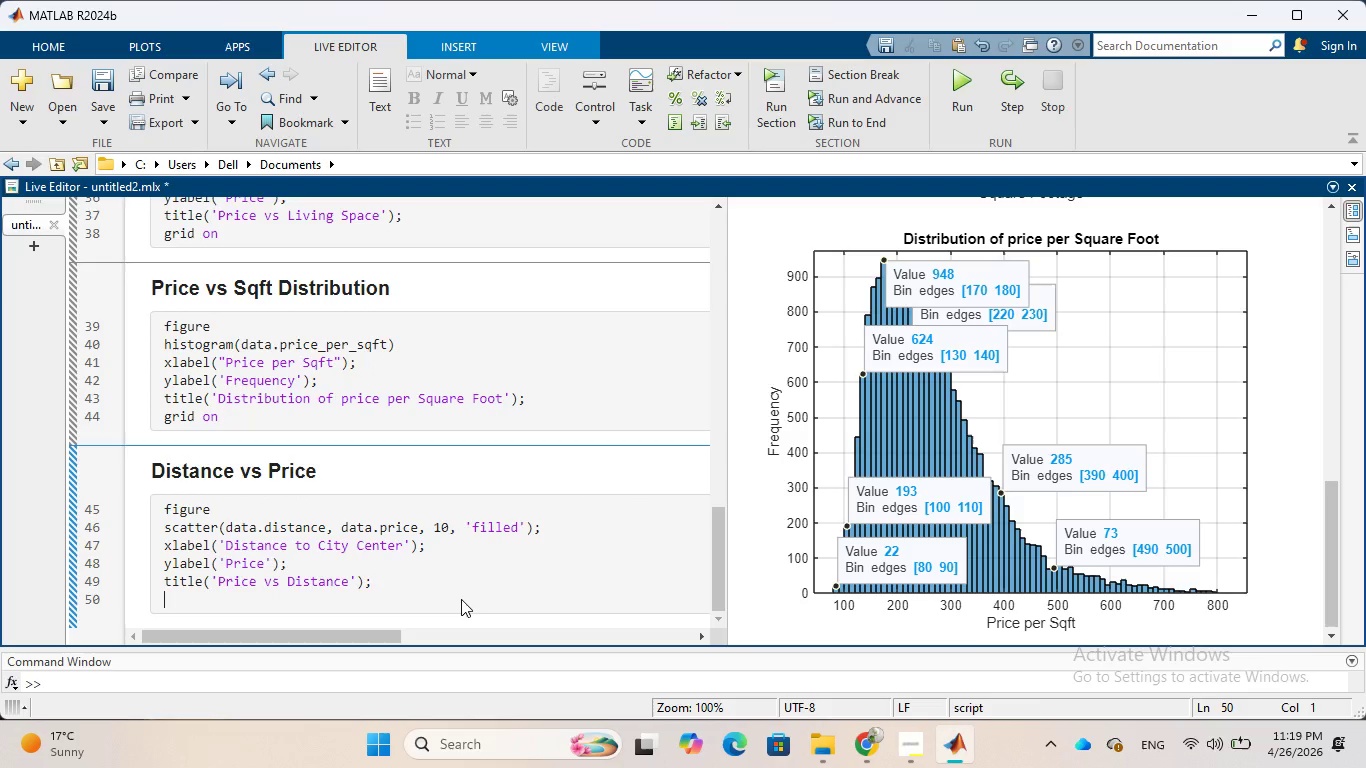 
type(grid on)
 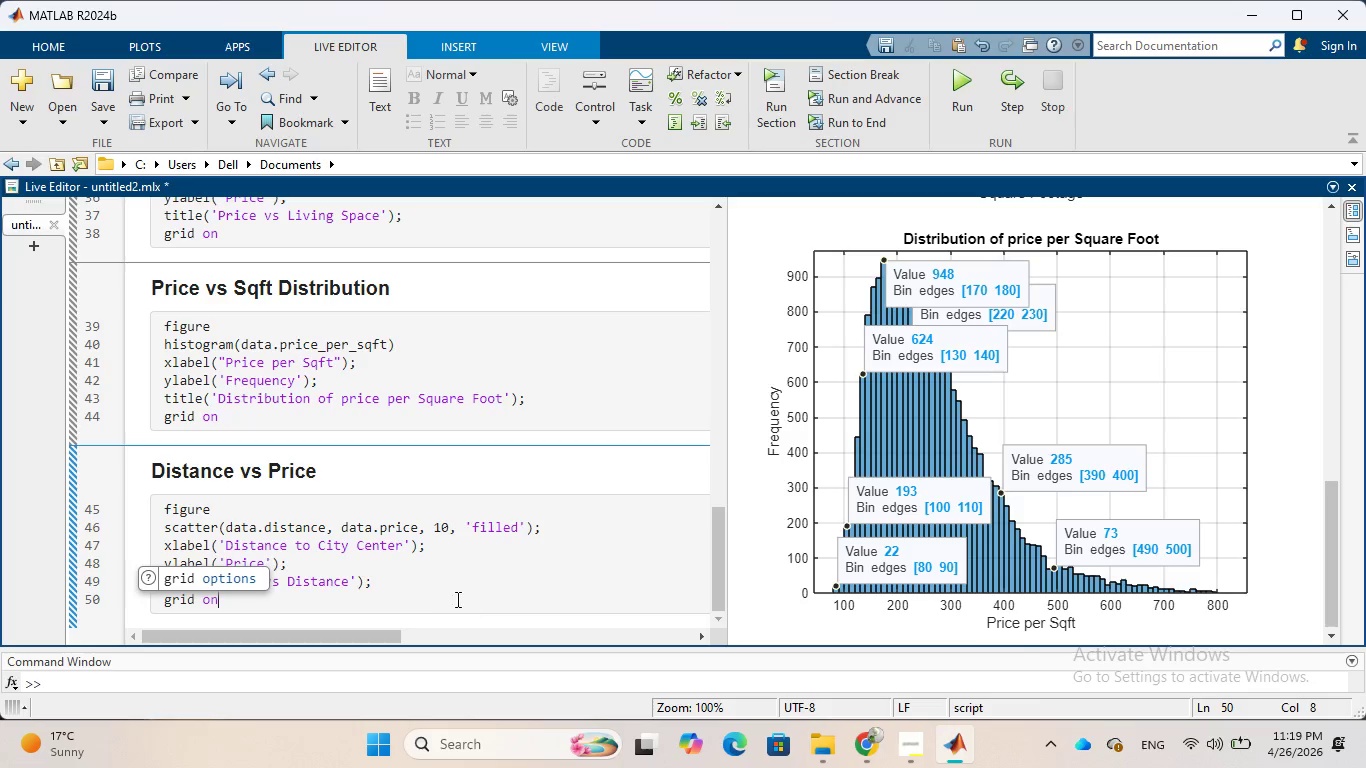 
wait(5.19)
 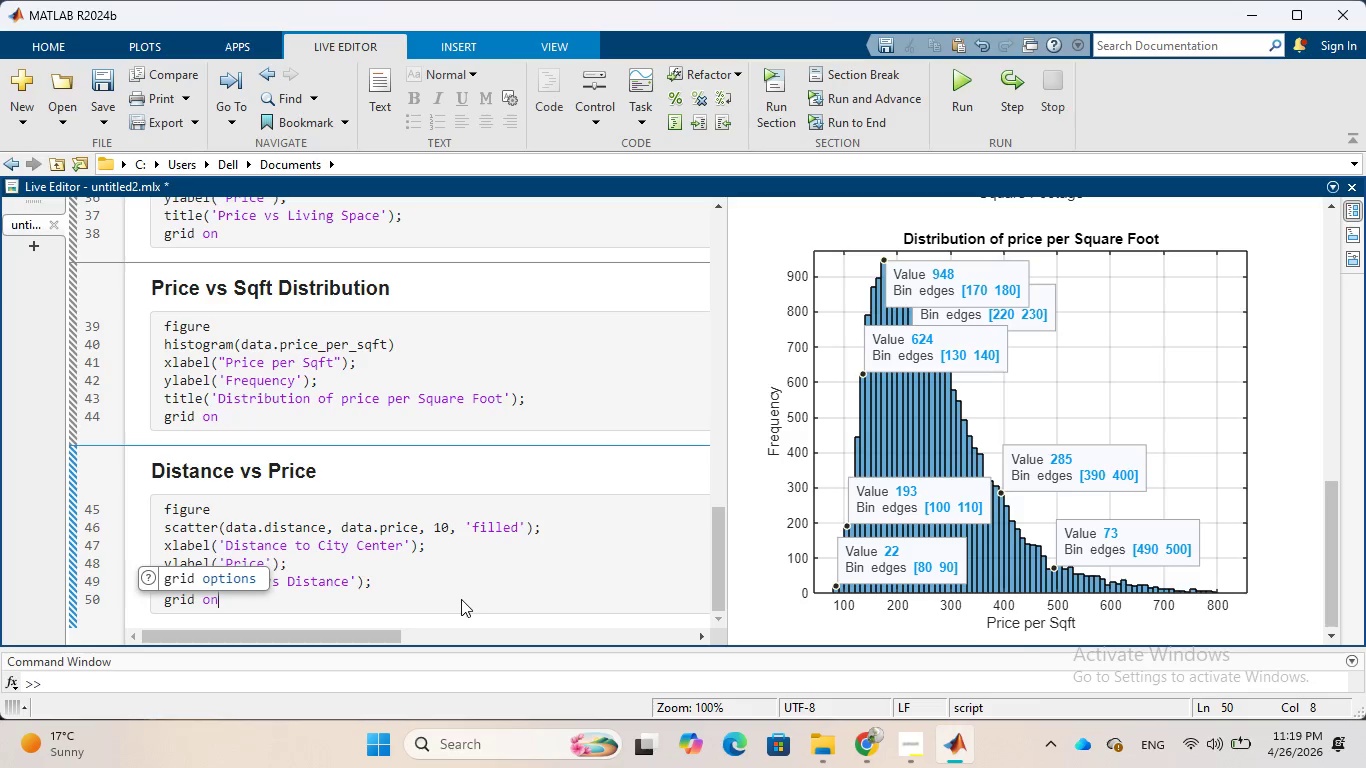 
left_click([353, 584])
 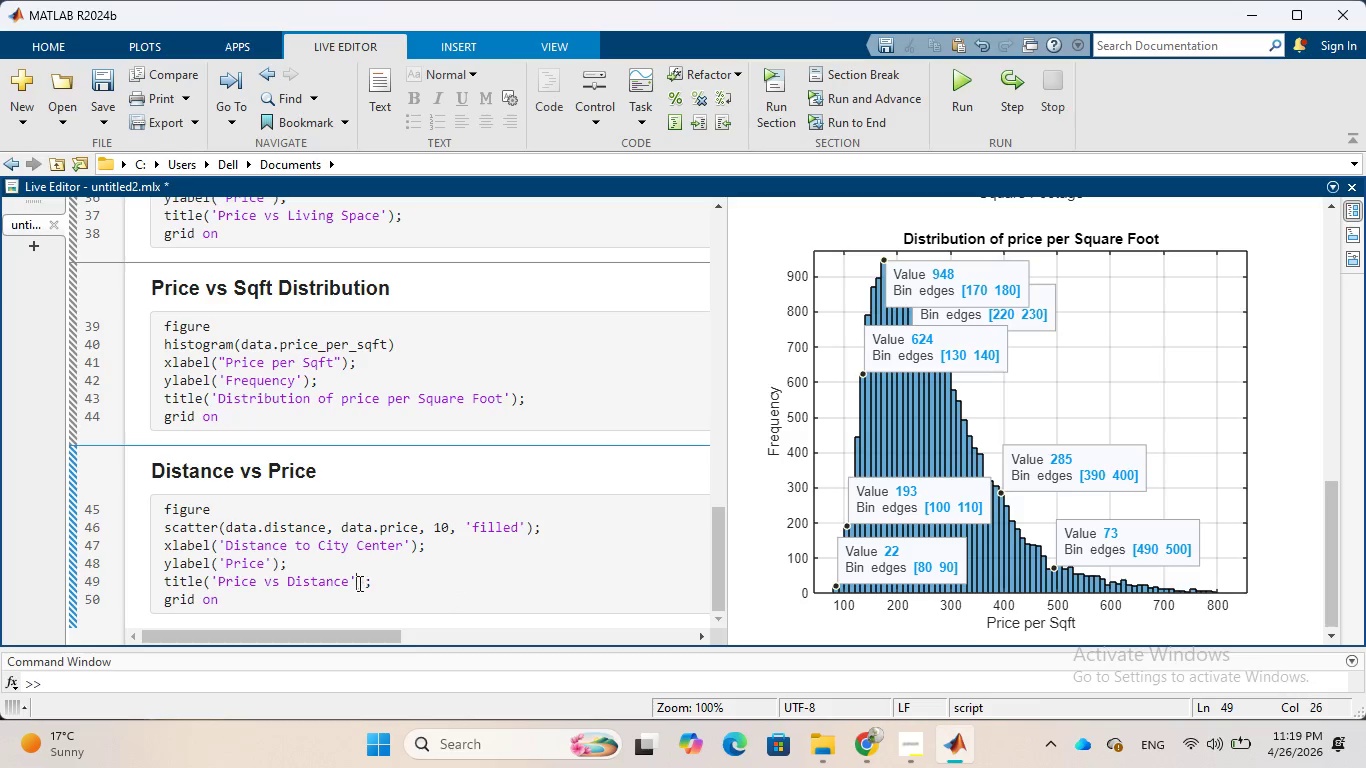 
left_click([352, 582])
 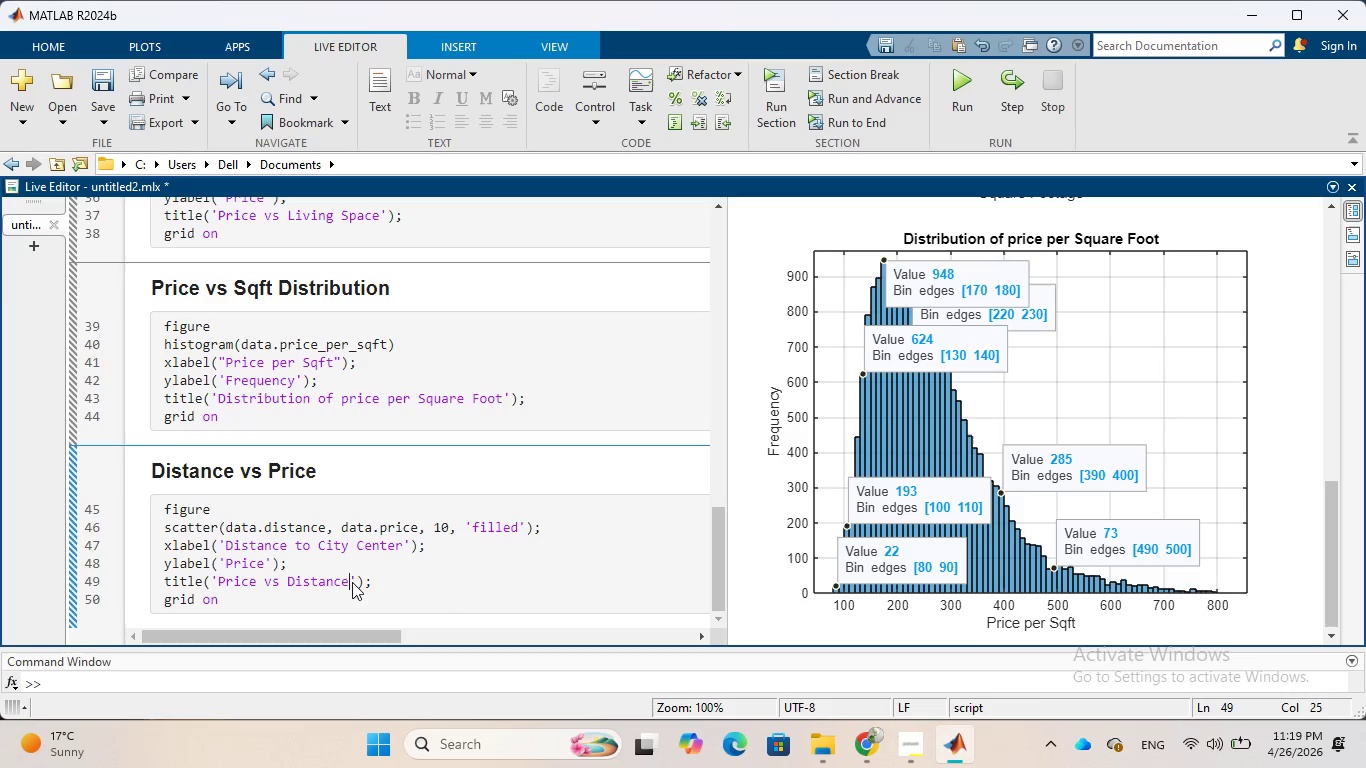 
type( to Centr)
 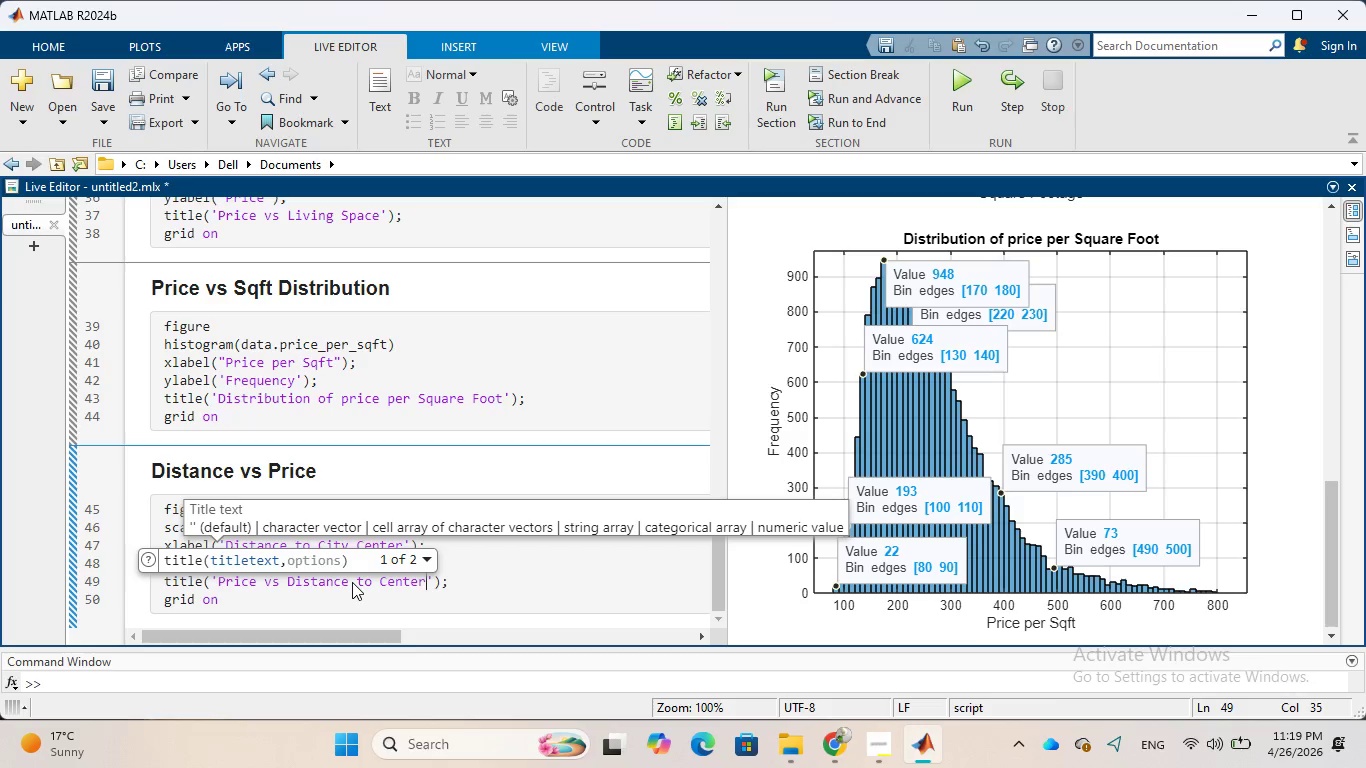 
hold_key(key=E, duration=0.33)
 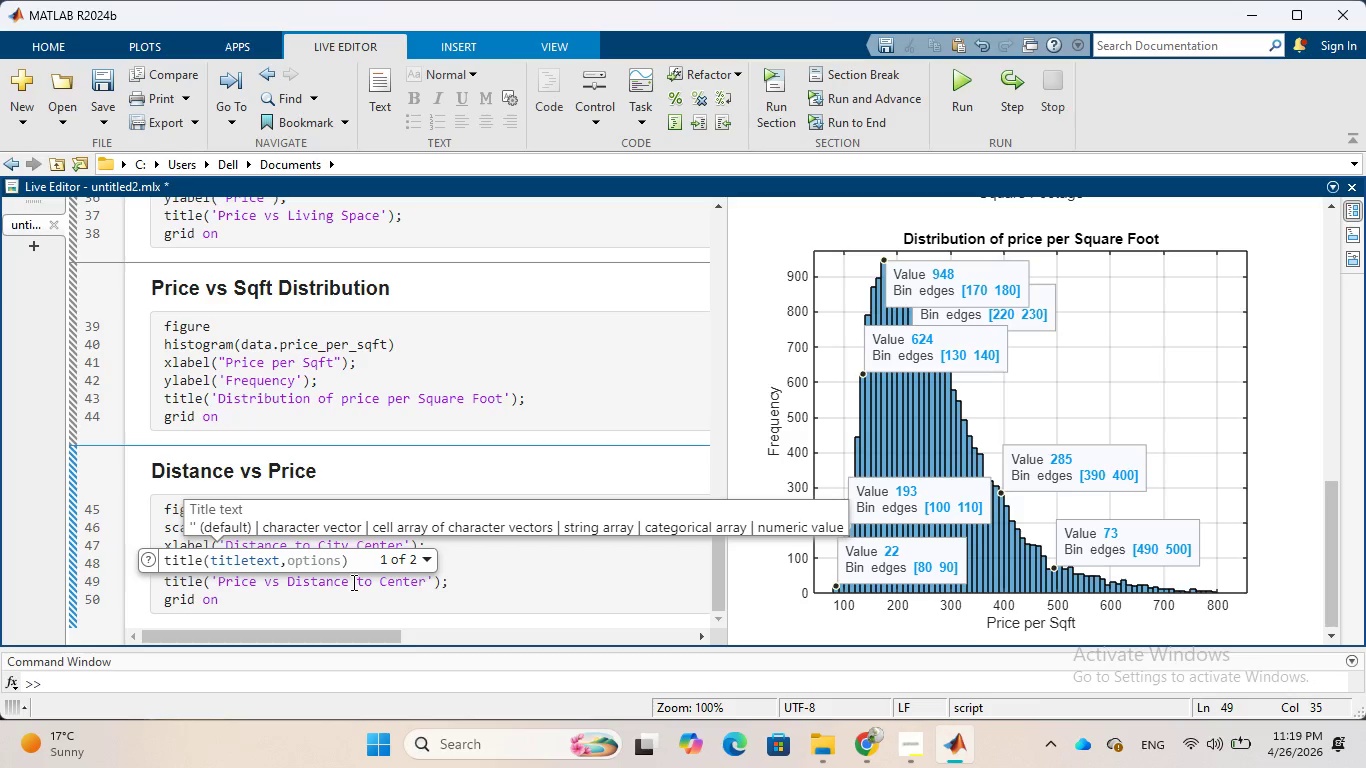 
wait(19.03)
 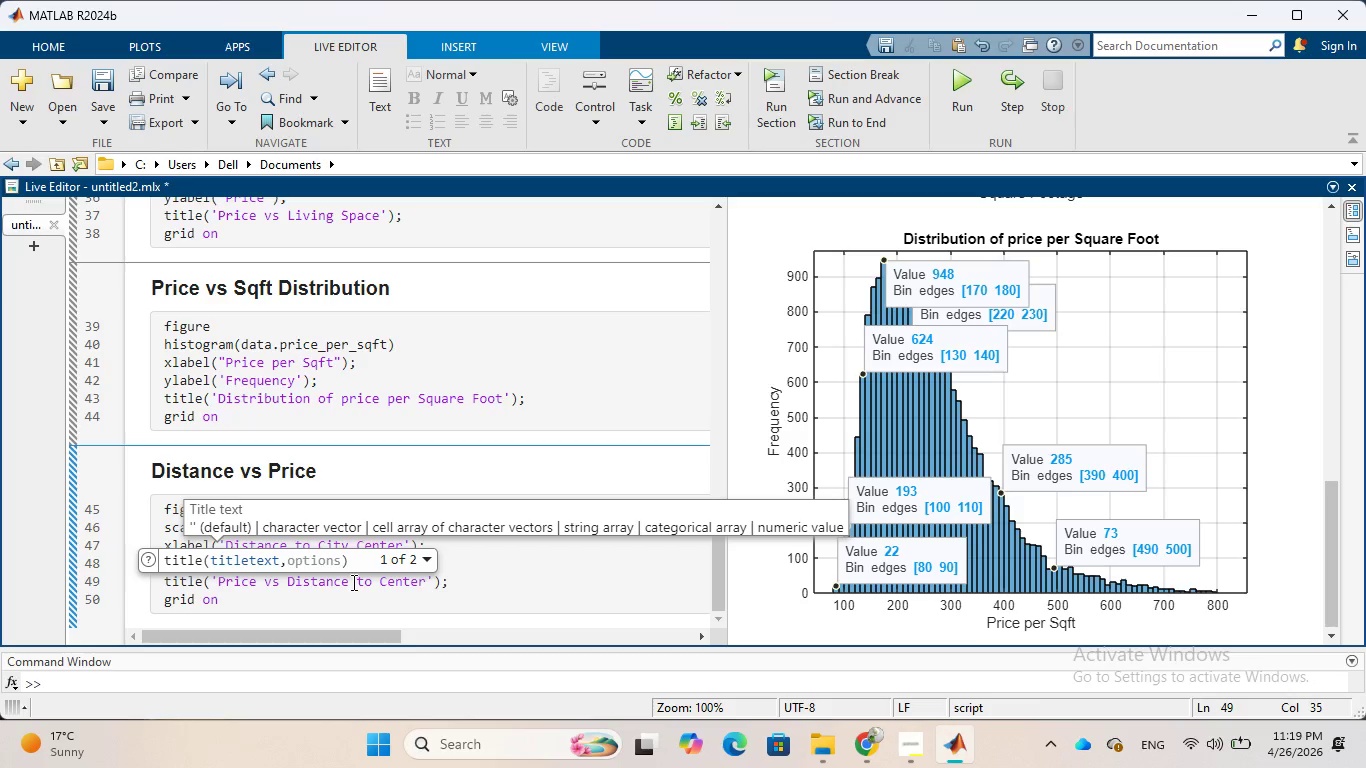 
left_click([376, 598])
 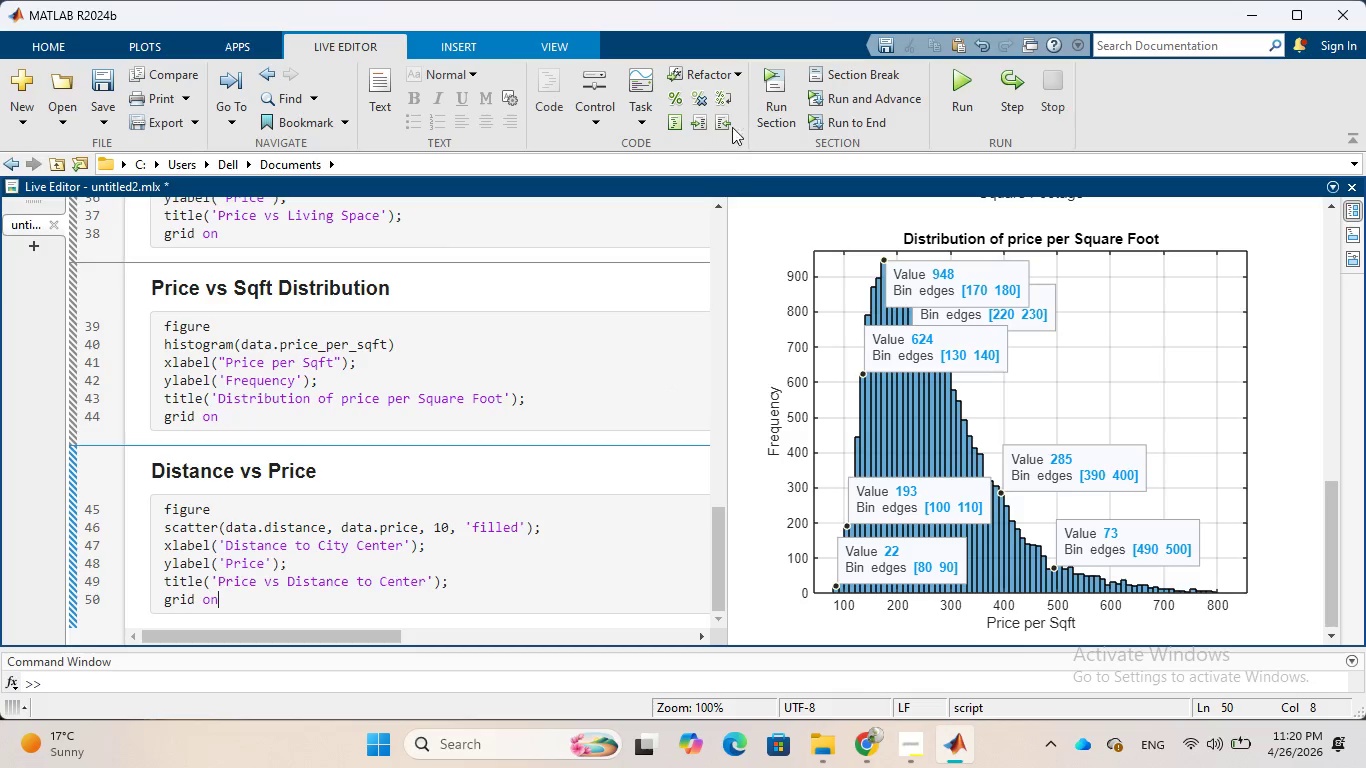 
left_click([775, 94])
 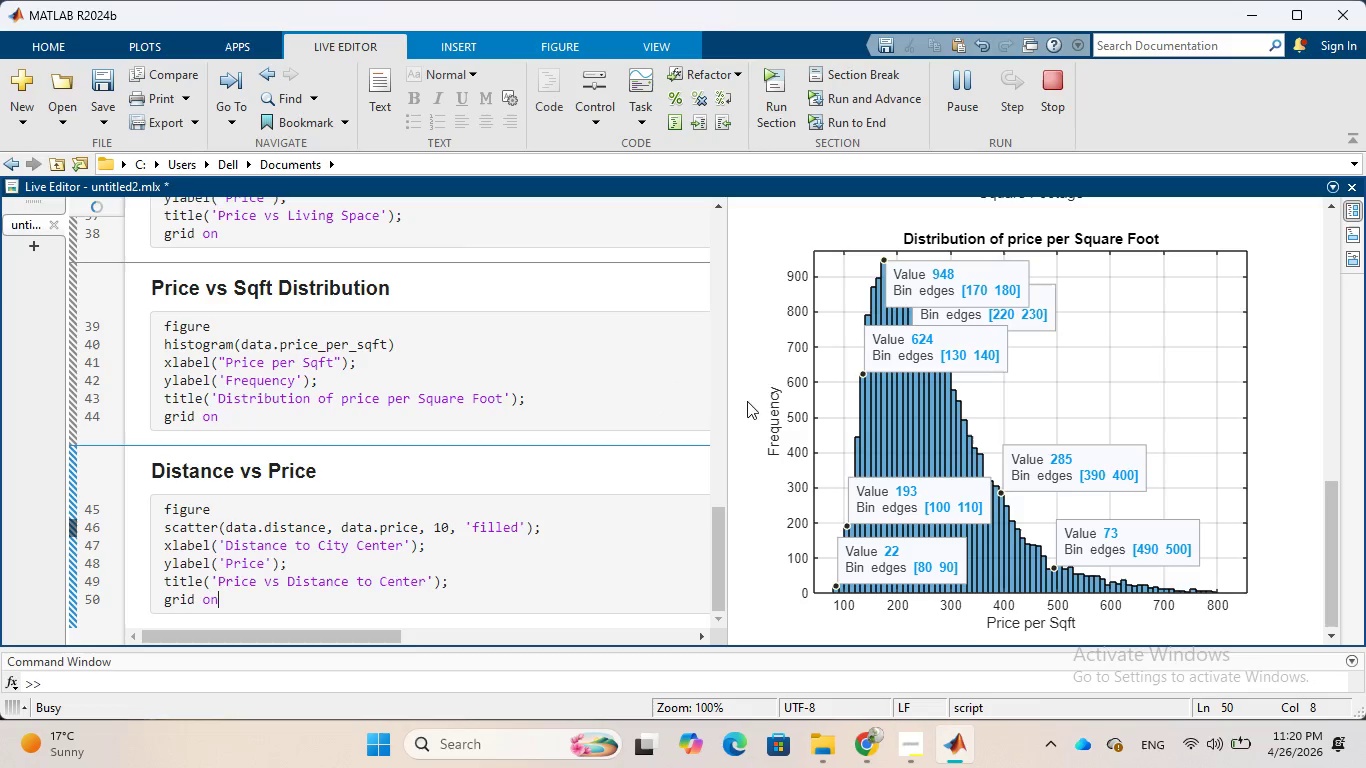 
scroll: coordinate [863, 284], scroll_direction: down, amount: 3.0
 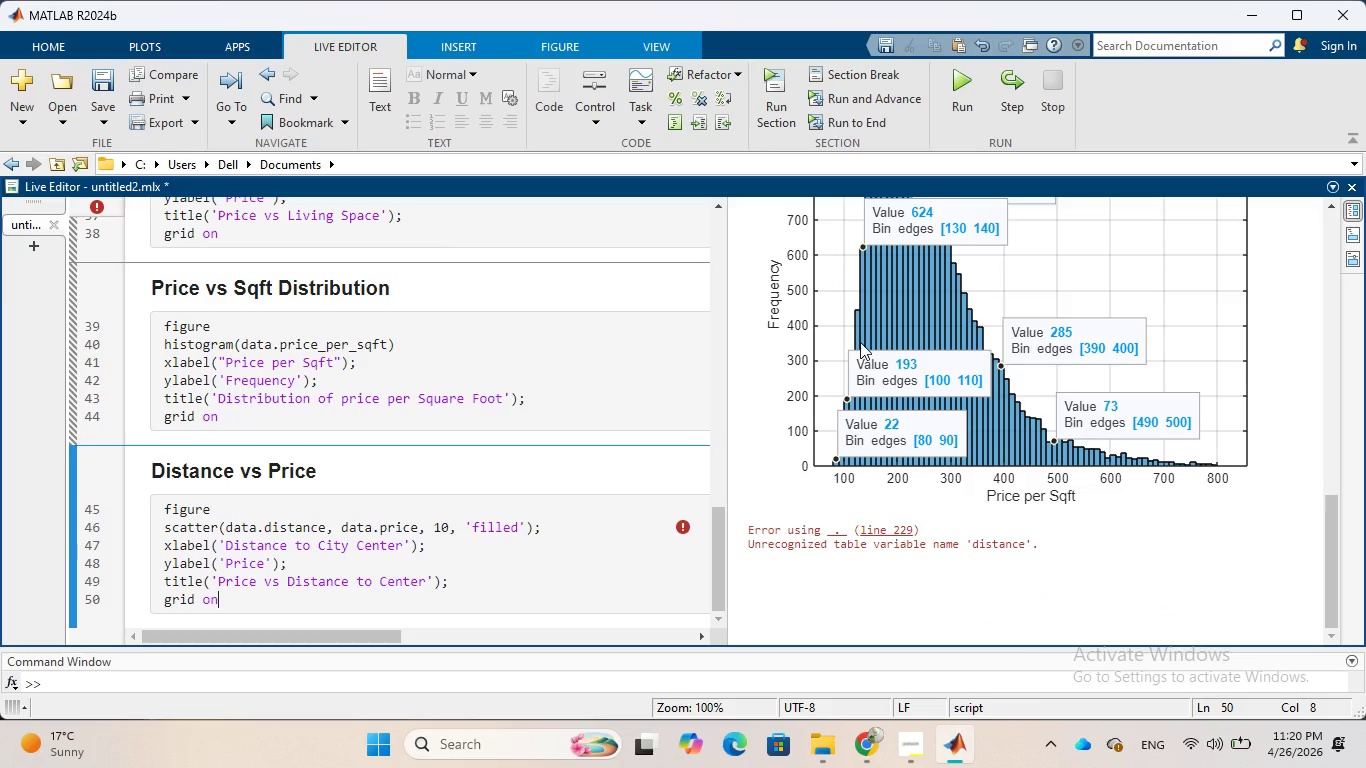 
scroll: coordinate [860, 342], scroll_direction: up, amount: 3.0
 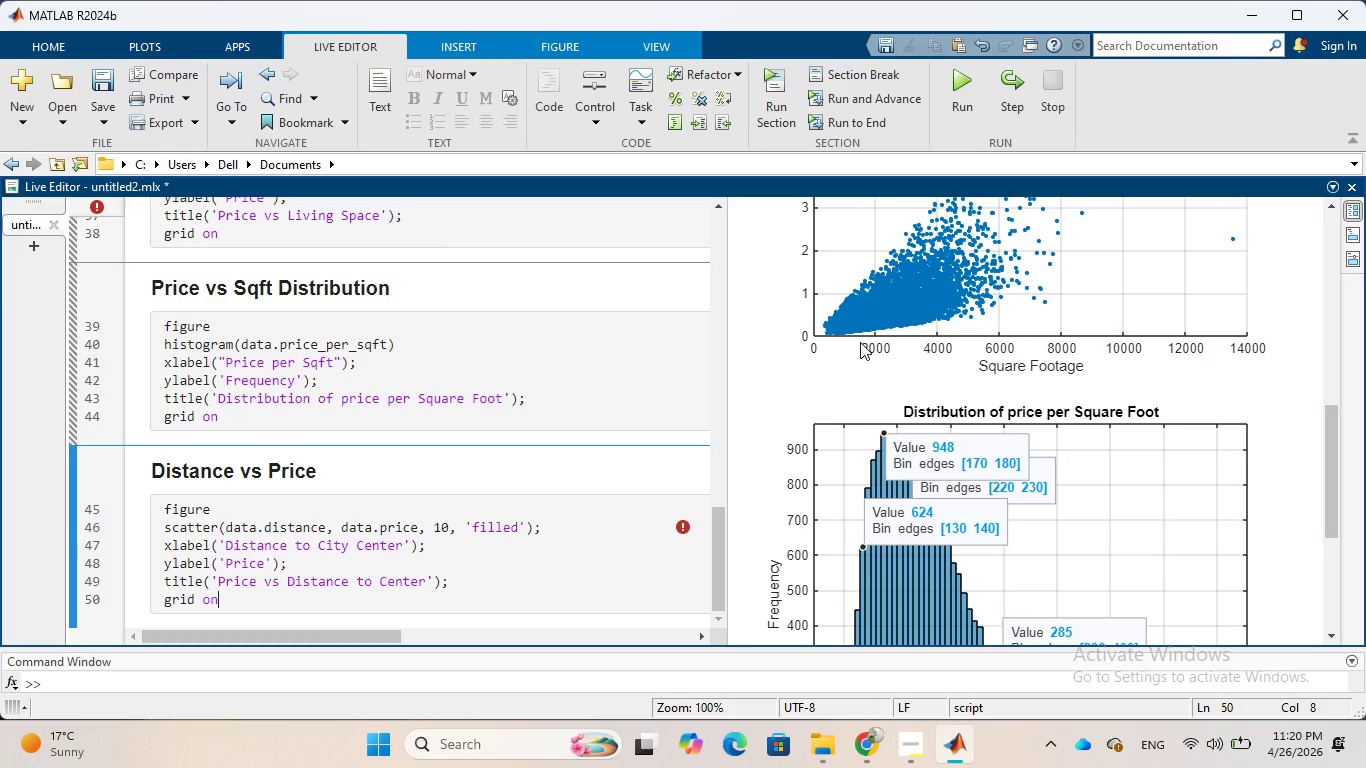 
scroll: coordinate [860, 342], scroll_direction: down, amount: 6.0
 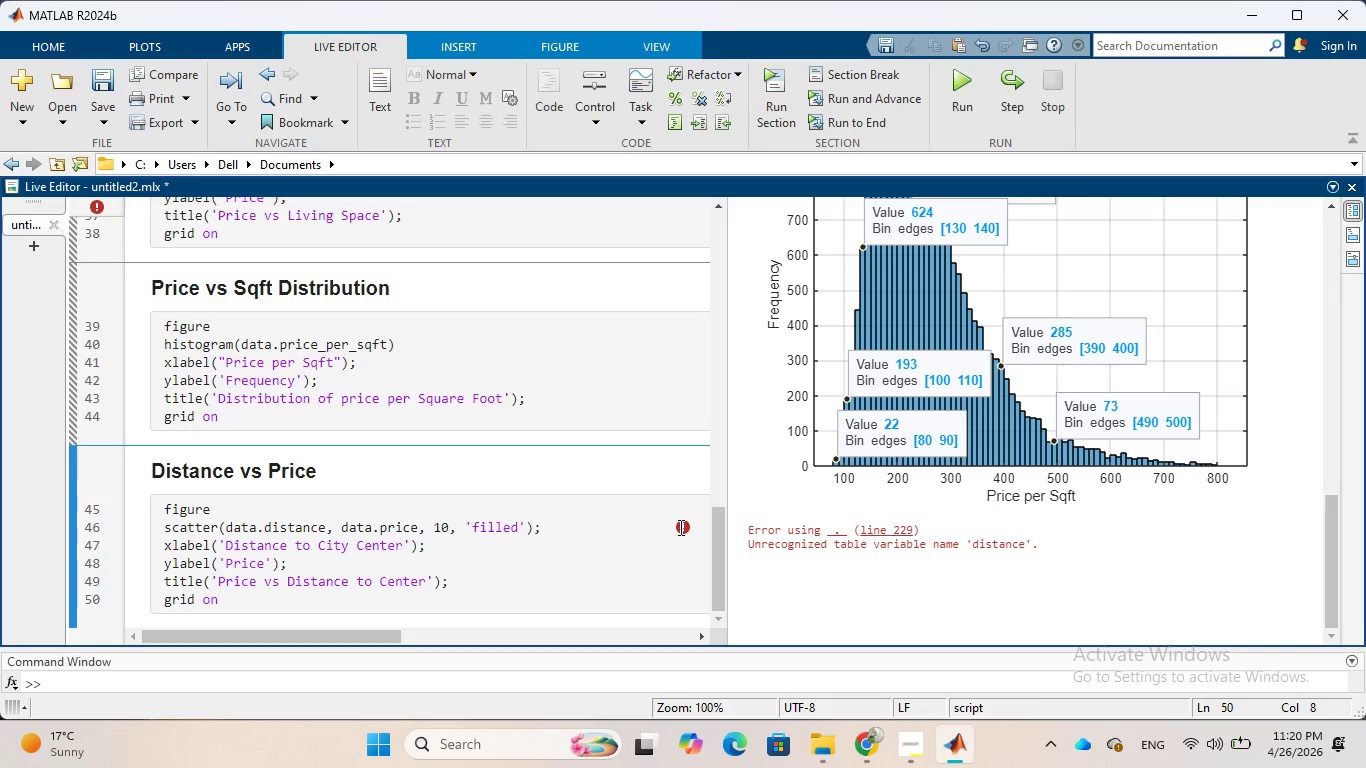 
wait(12.85)
 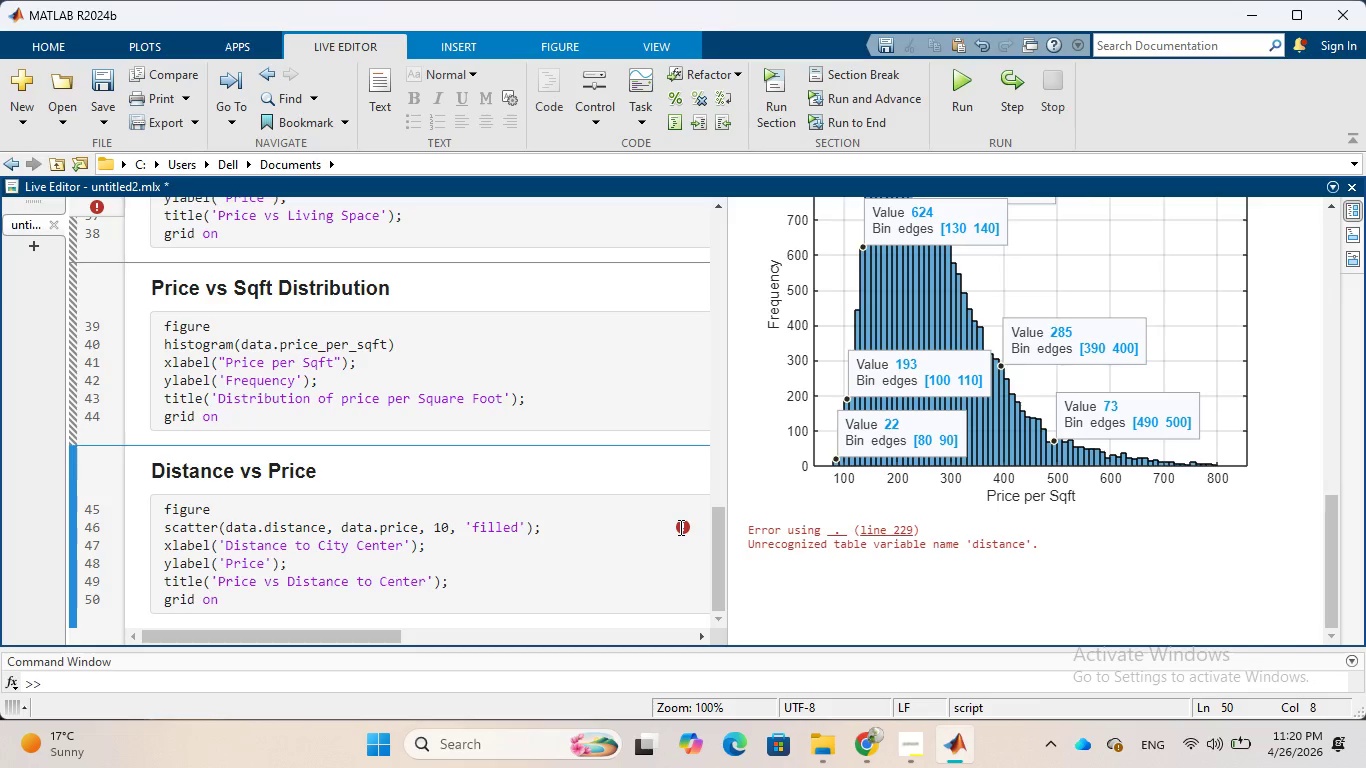 
scroll: coordinate [468, 568], scroll_direction: up, amount: 4.0
 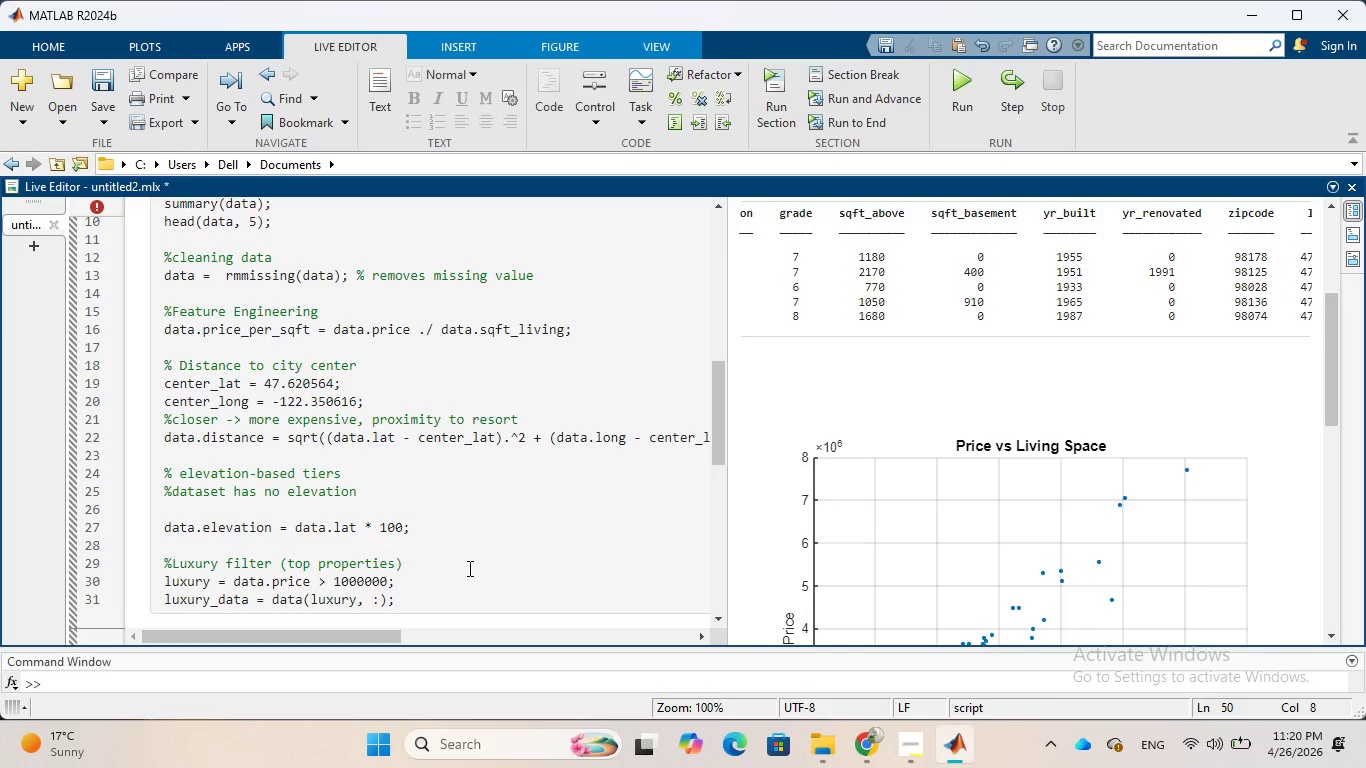 
wait(12.12)
 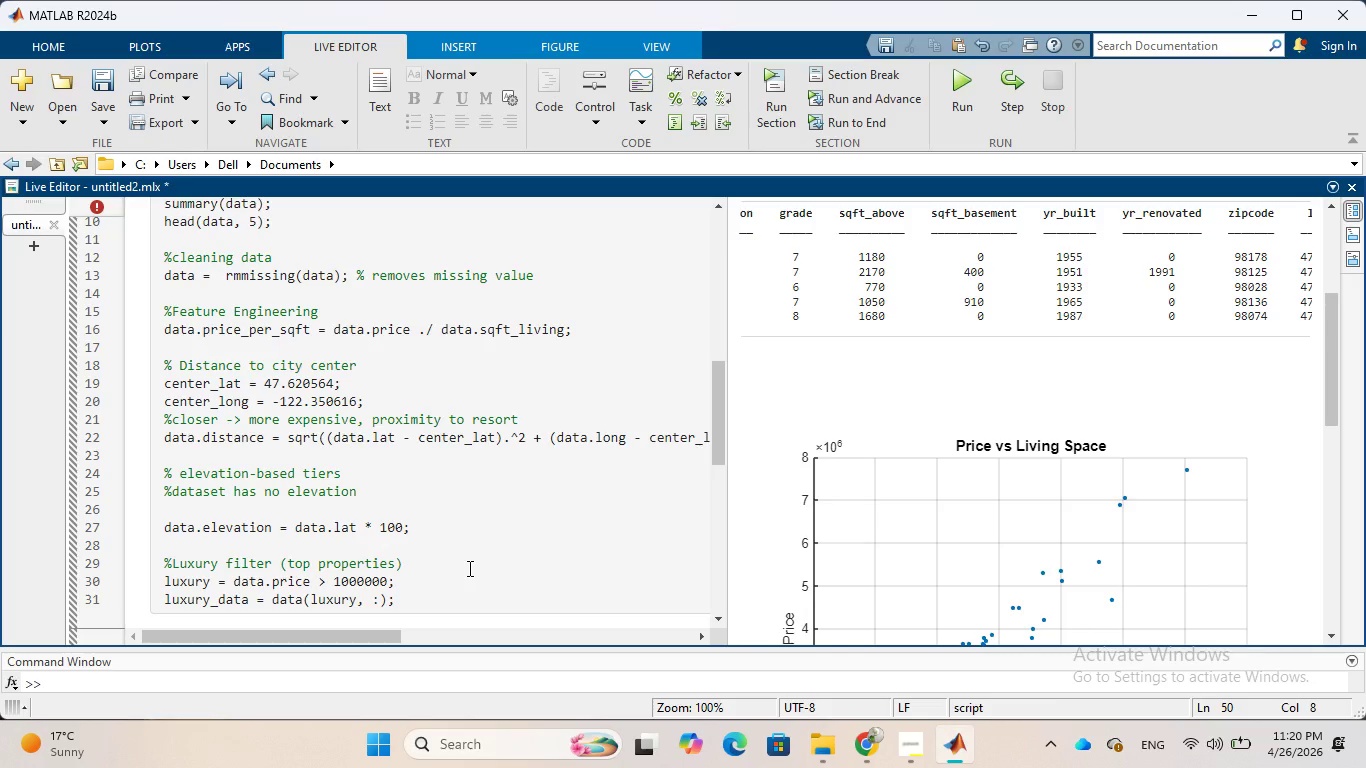 
left_click([491, 524])
 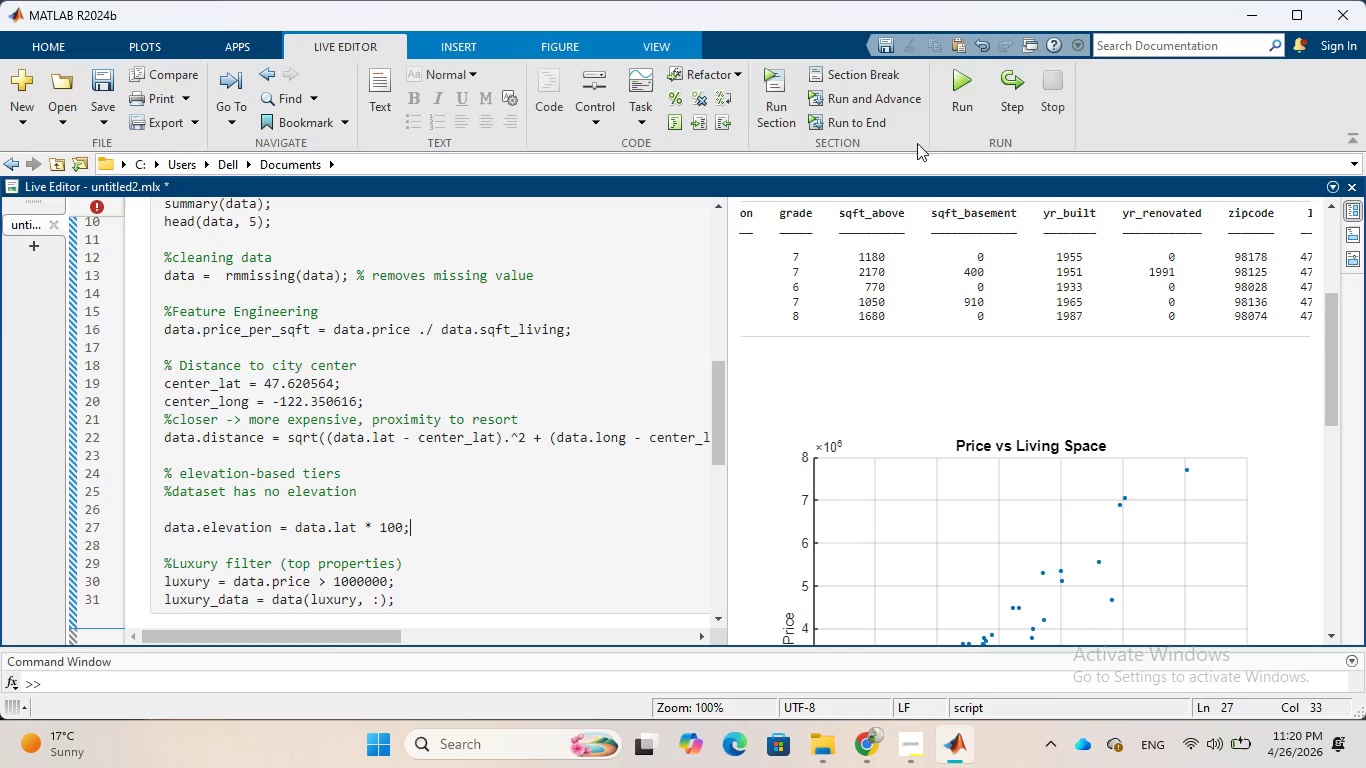 
left_click([944, 106])
 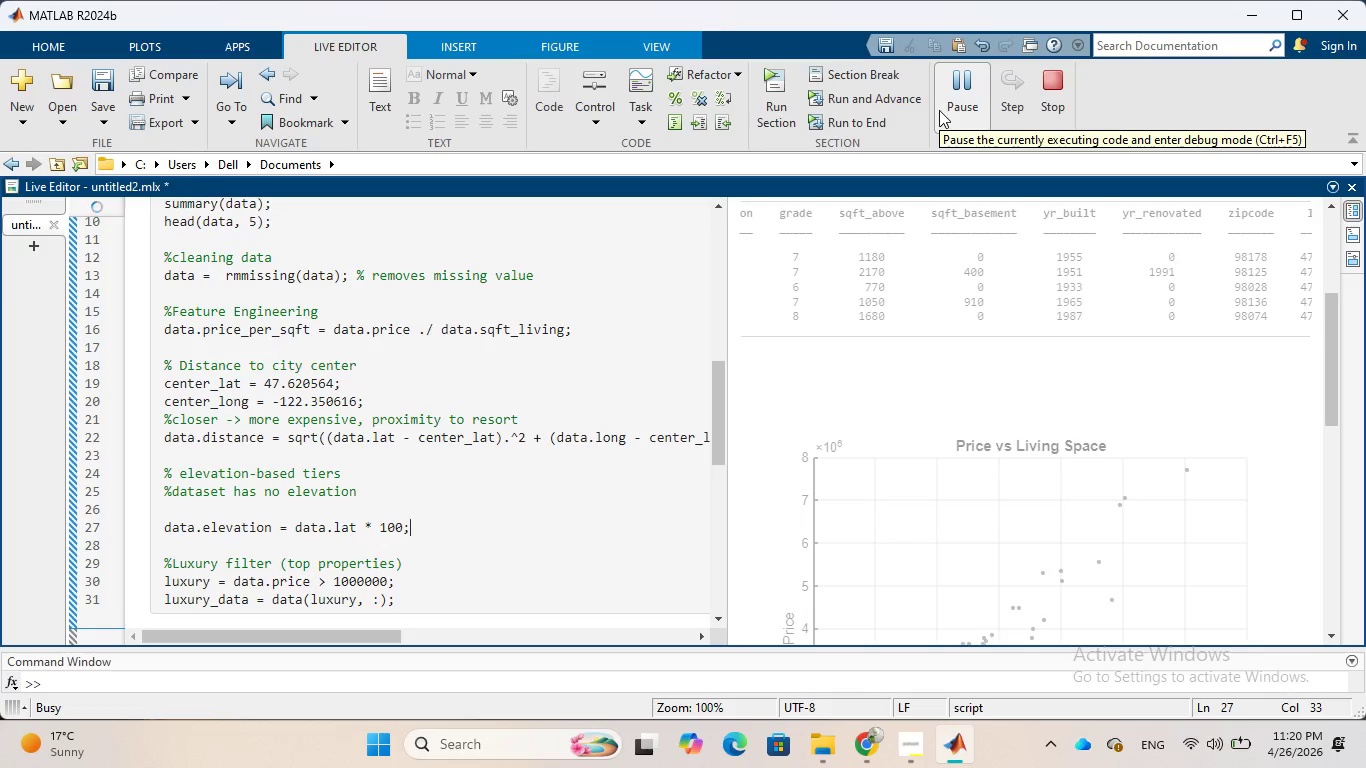 
wait(9.0)
 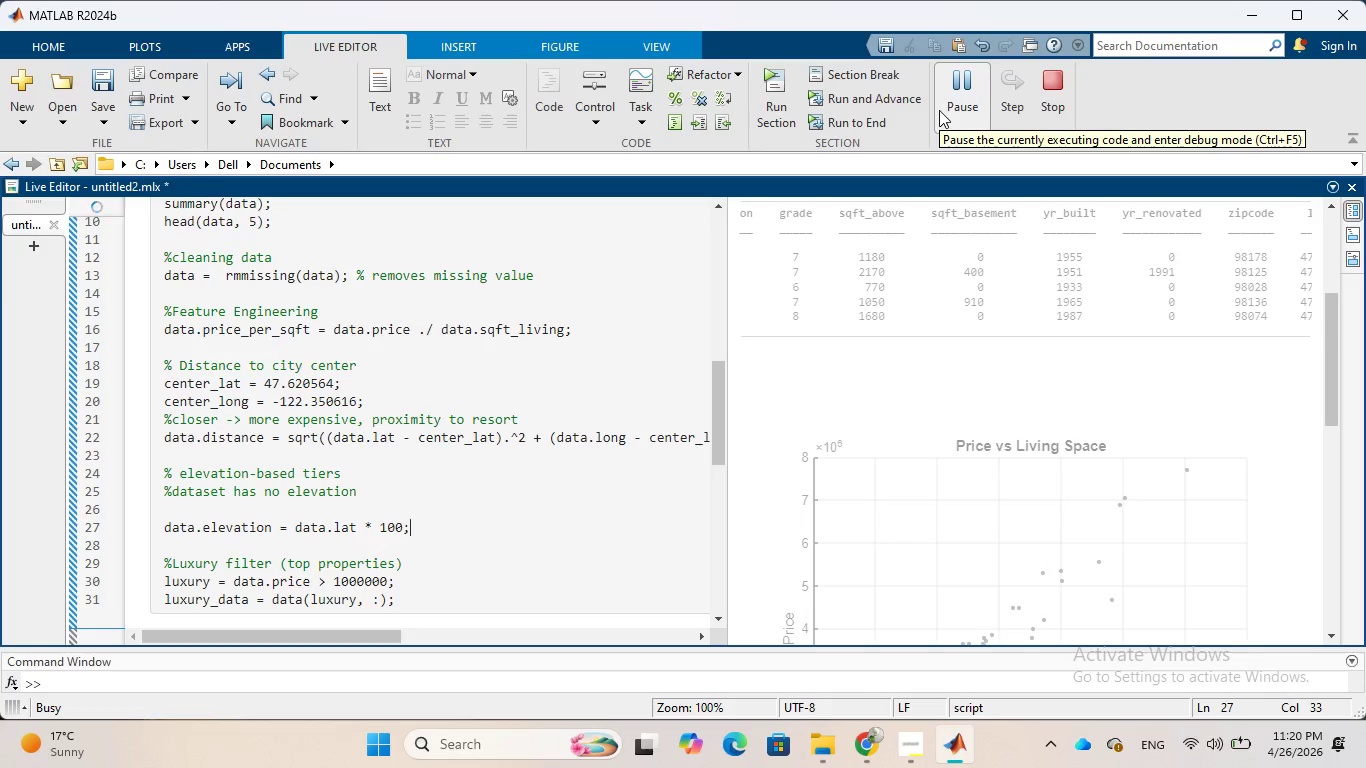 
scroll: coordinate [1150, 377], scroll_direction: down, amount: 20.0
 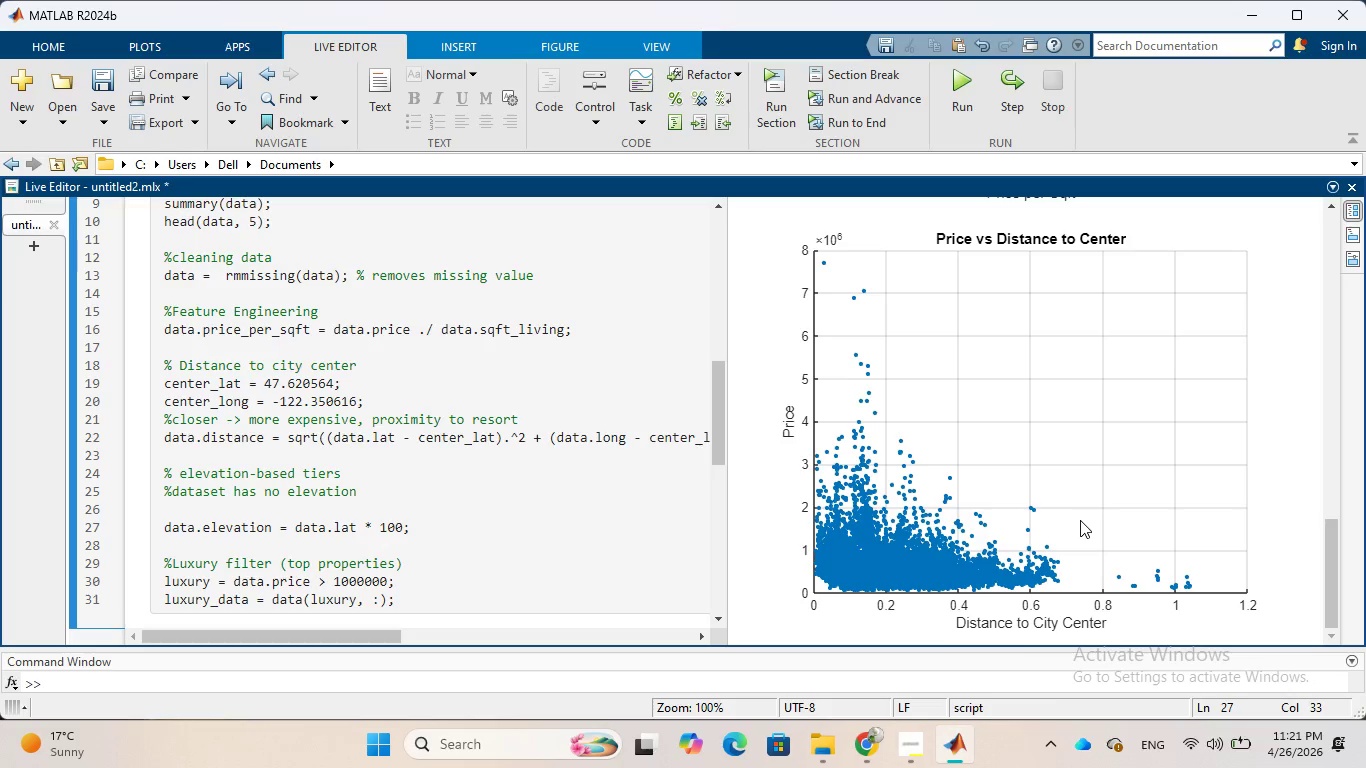 
wait(19.09)
 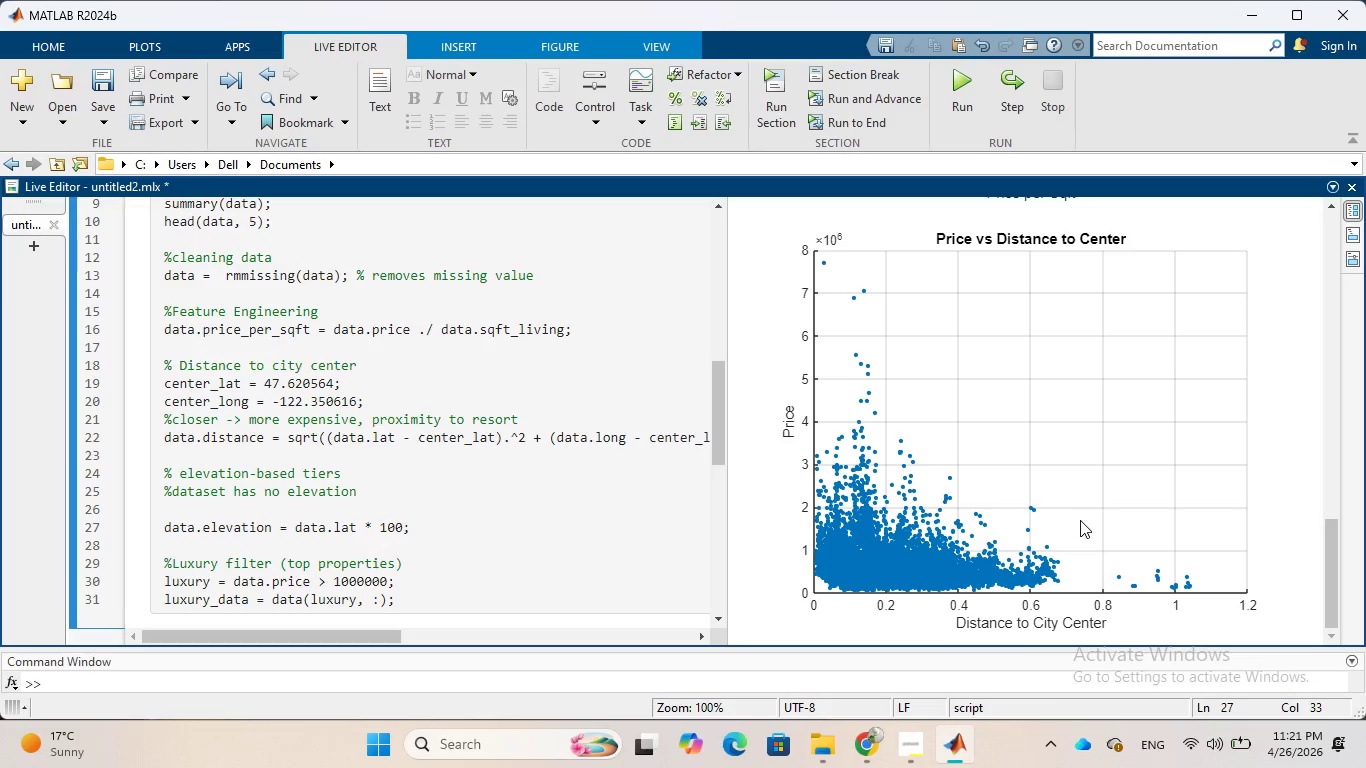 
scroll: coordinate [1050, 467], scroll_direction: down, amount: 2.0
 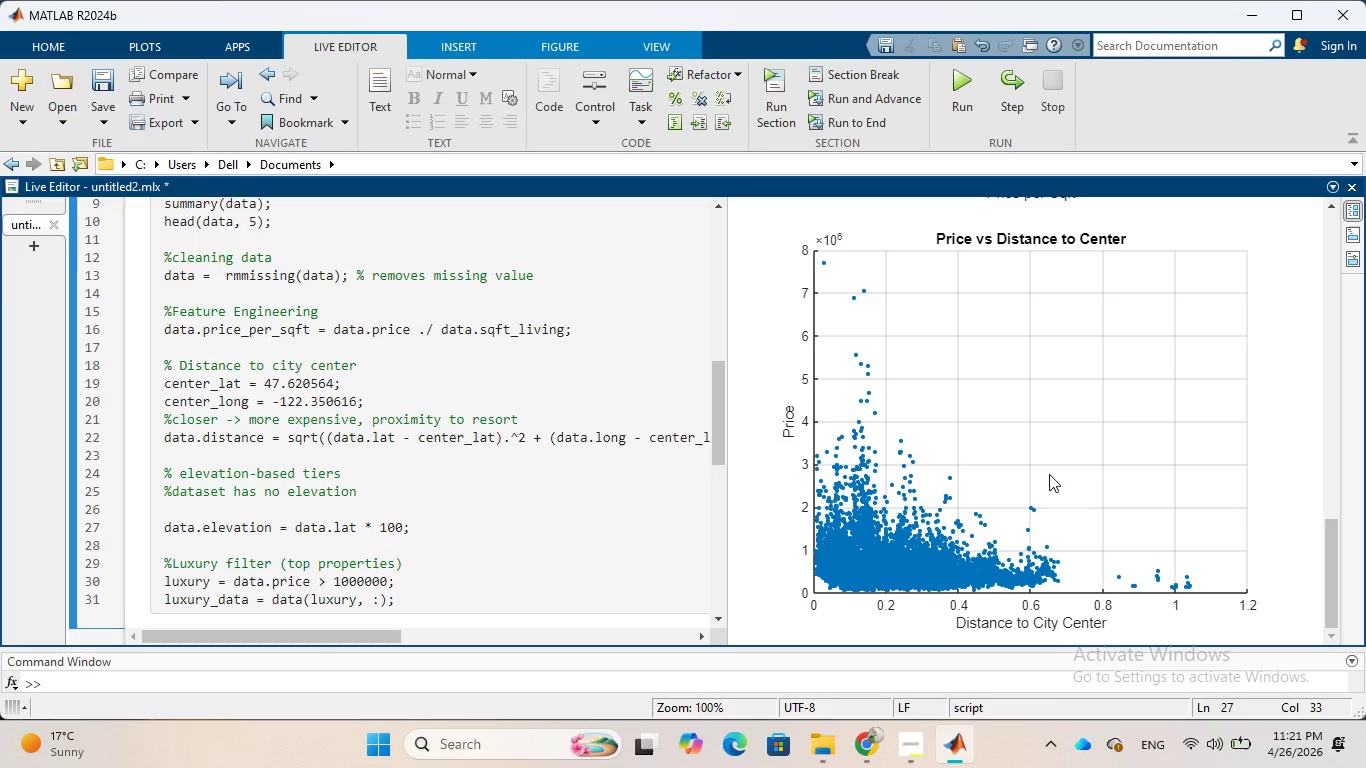 
scroll: coordinate [1049, 474], scroll_direction: up, amount: 1.0
 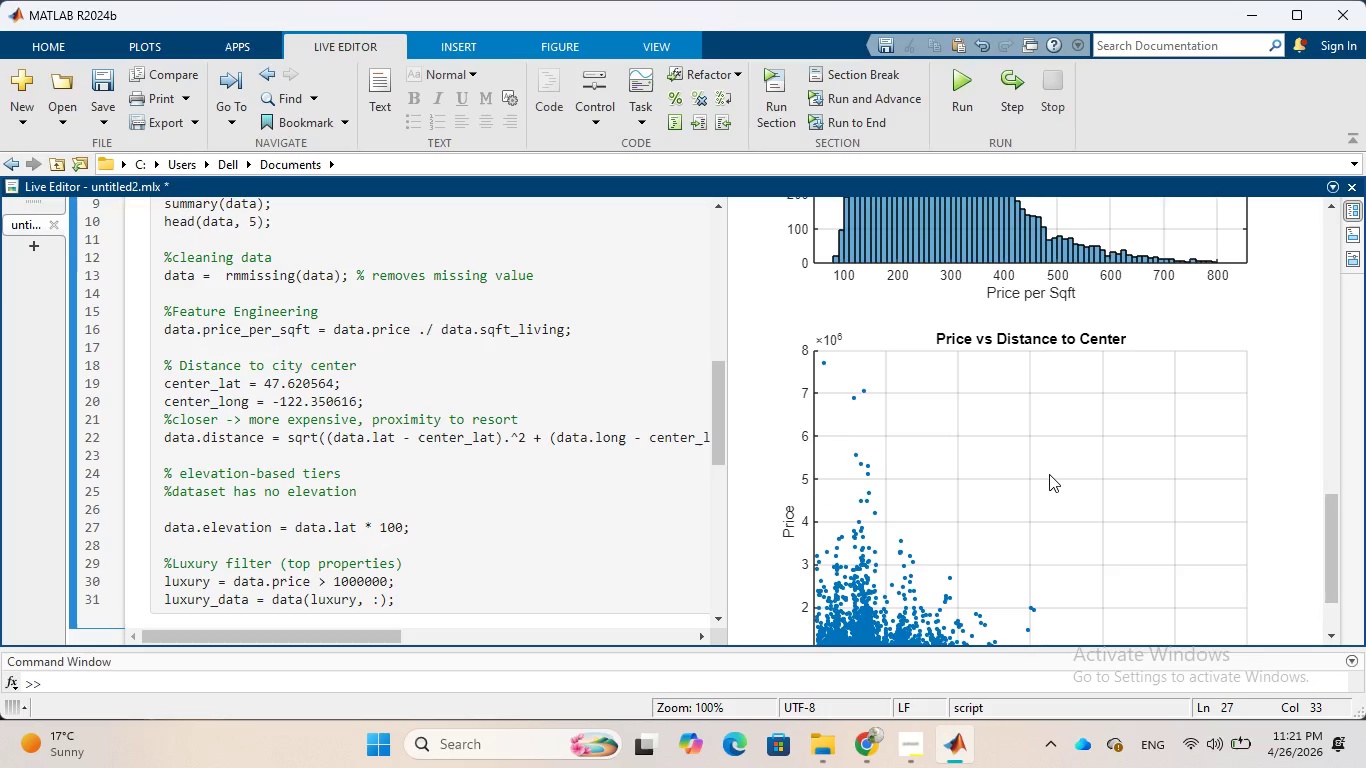 
scroll: coordinate [1049, 474], scroll_direction: down, amount: 3.0
 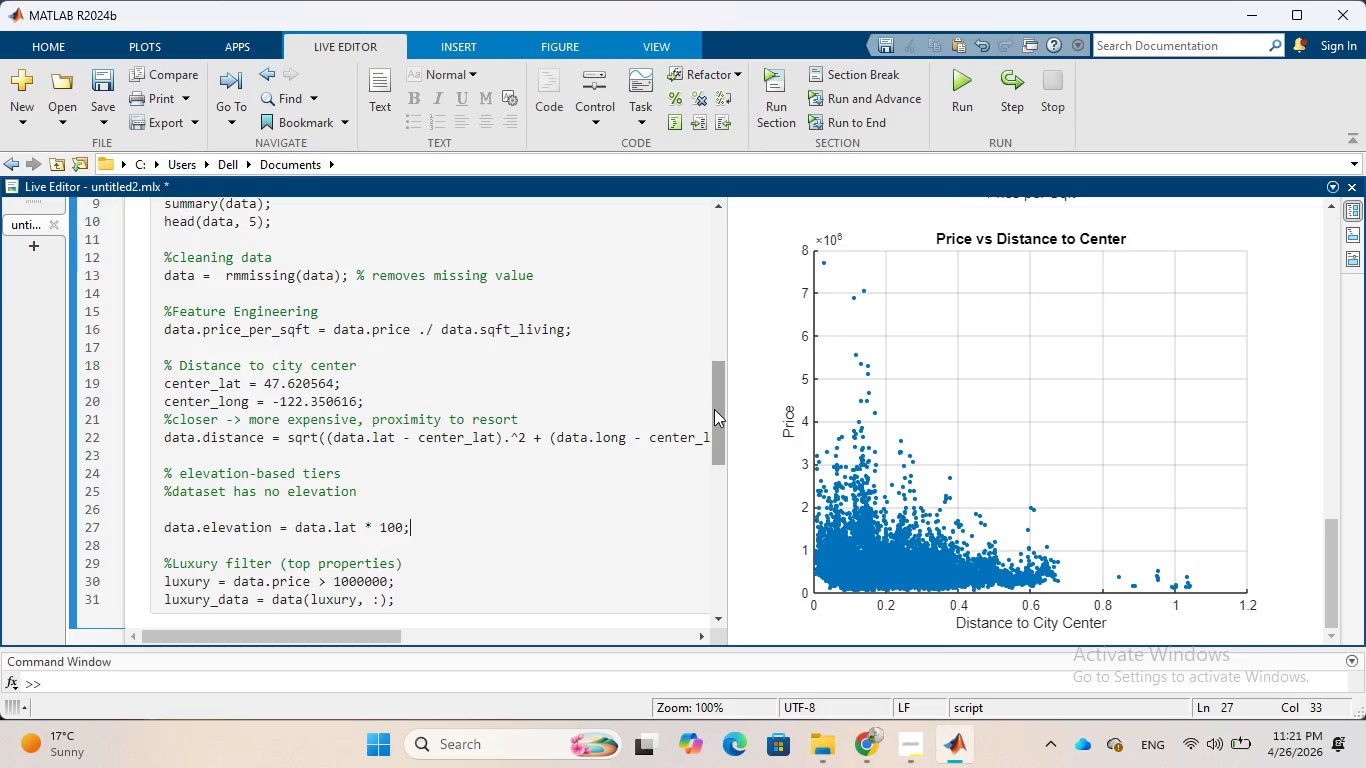 
left_click_drag(start_coordinate=[720, 406], to_coordinate=[710, 578])
 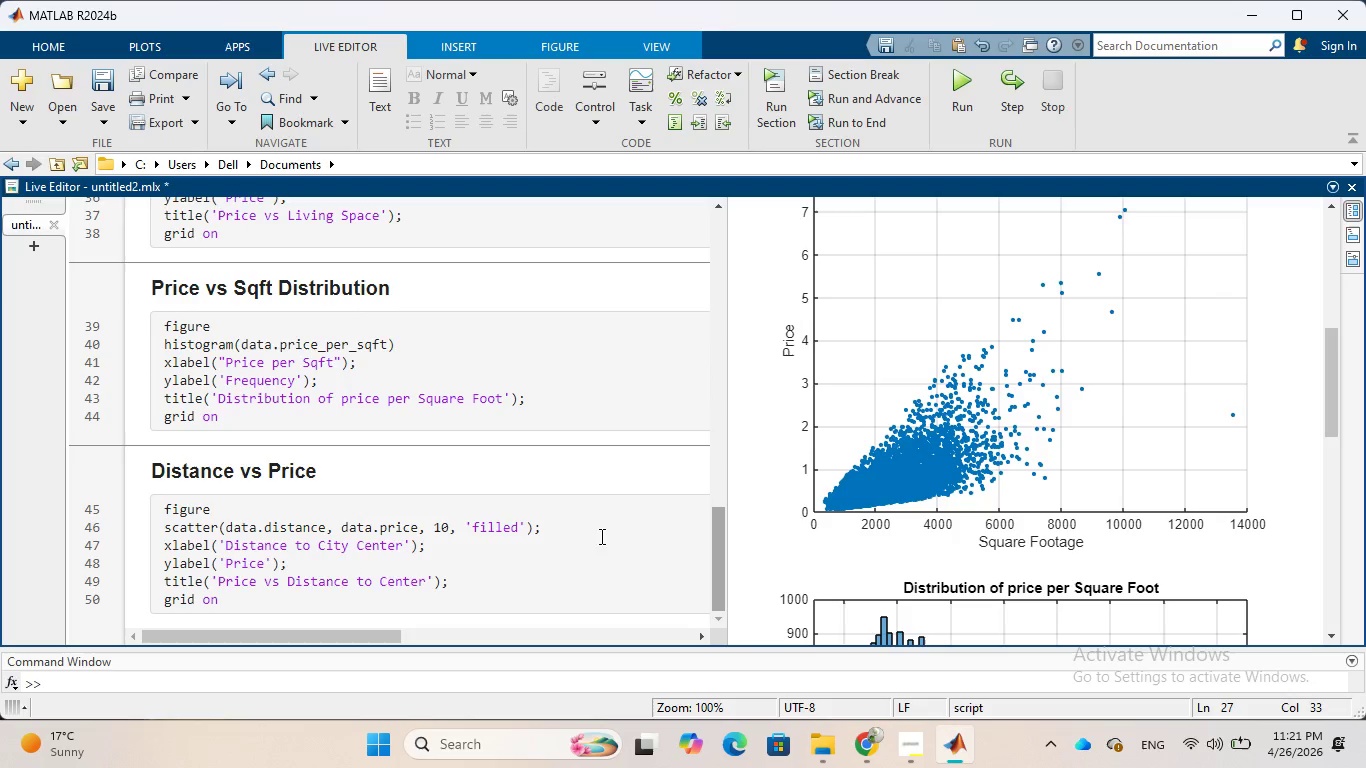 
left_click([601, 539])
 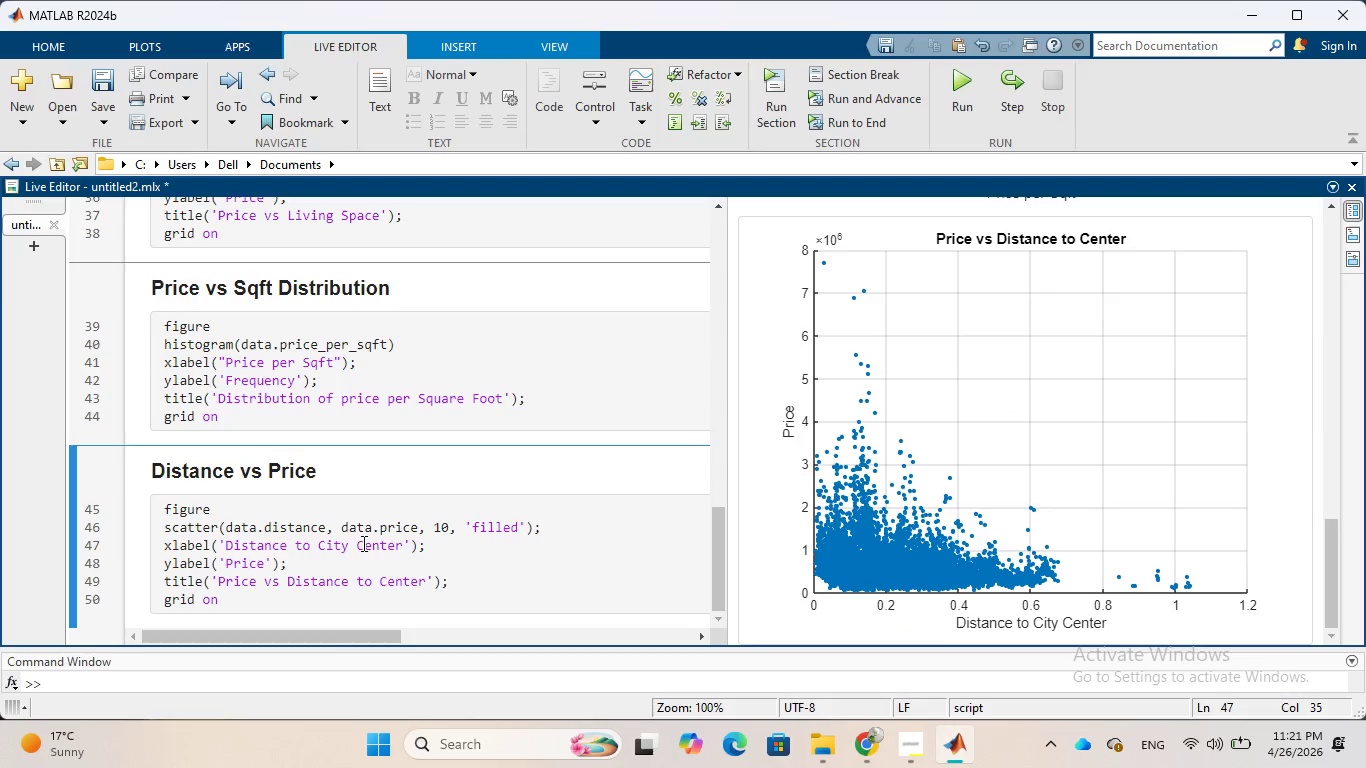 
left_click([355, 560])
 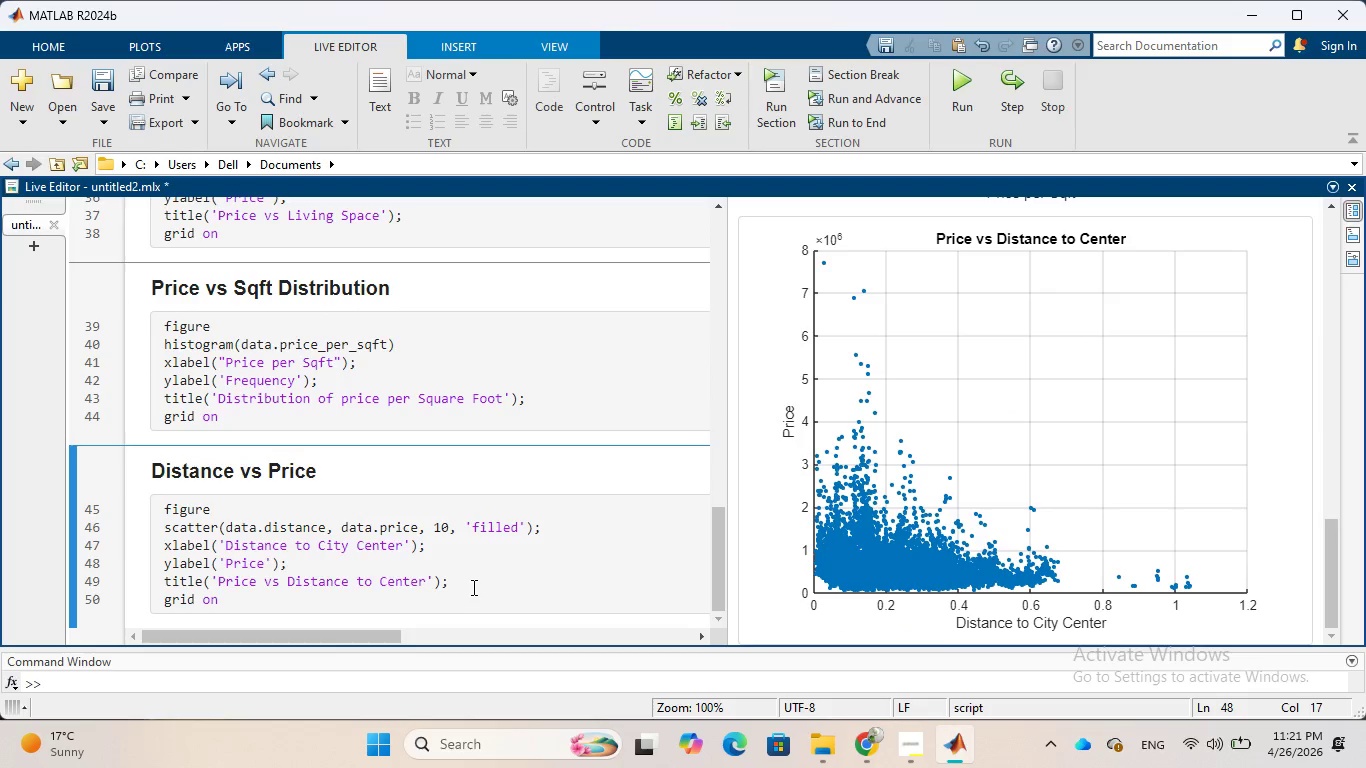 
left_click([472, 581])
 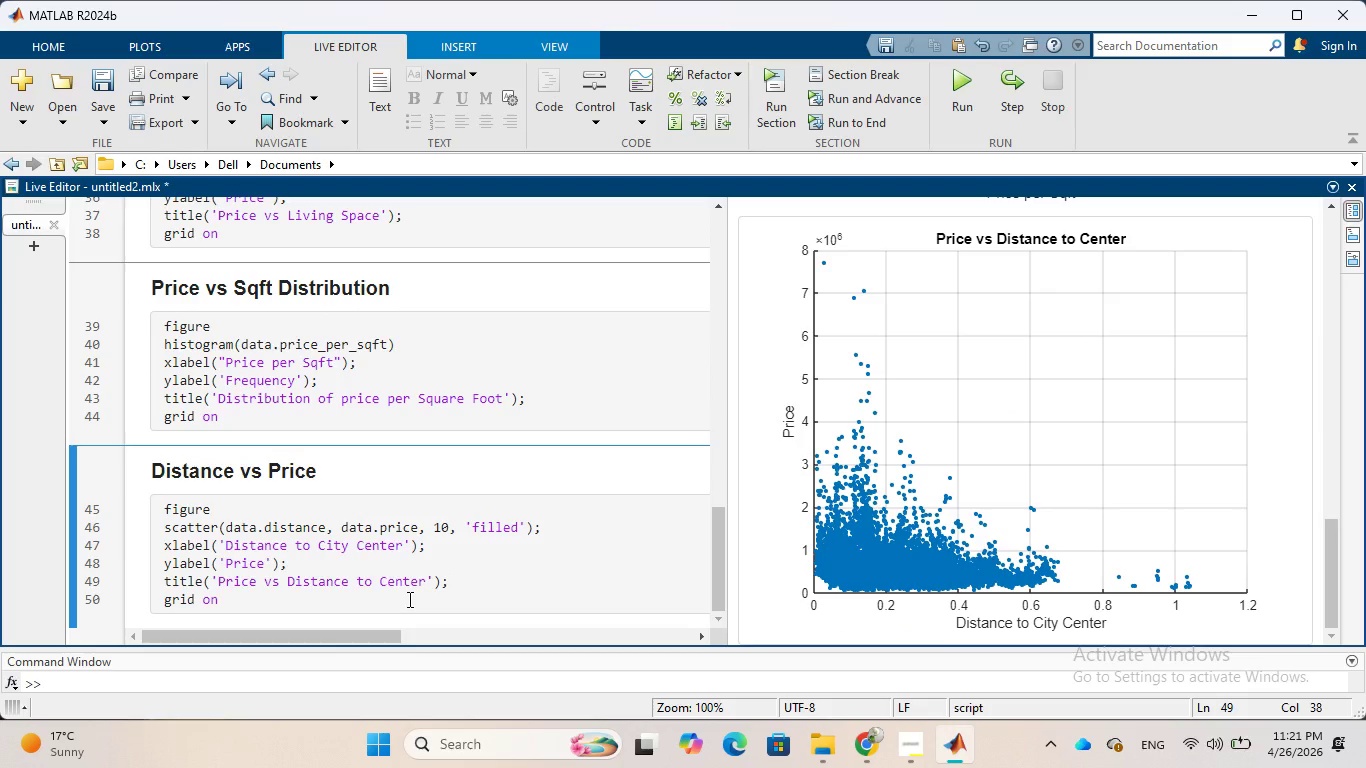 
left_click([408, 599])
 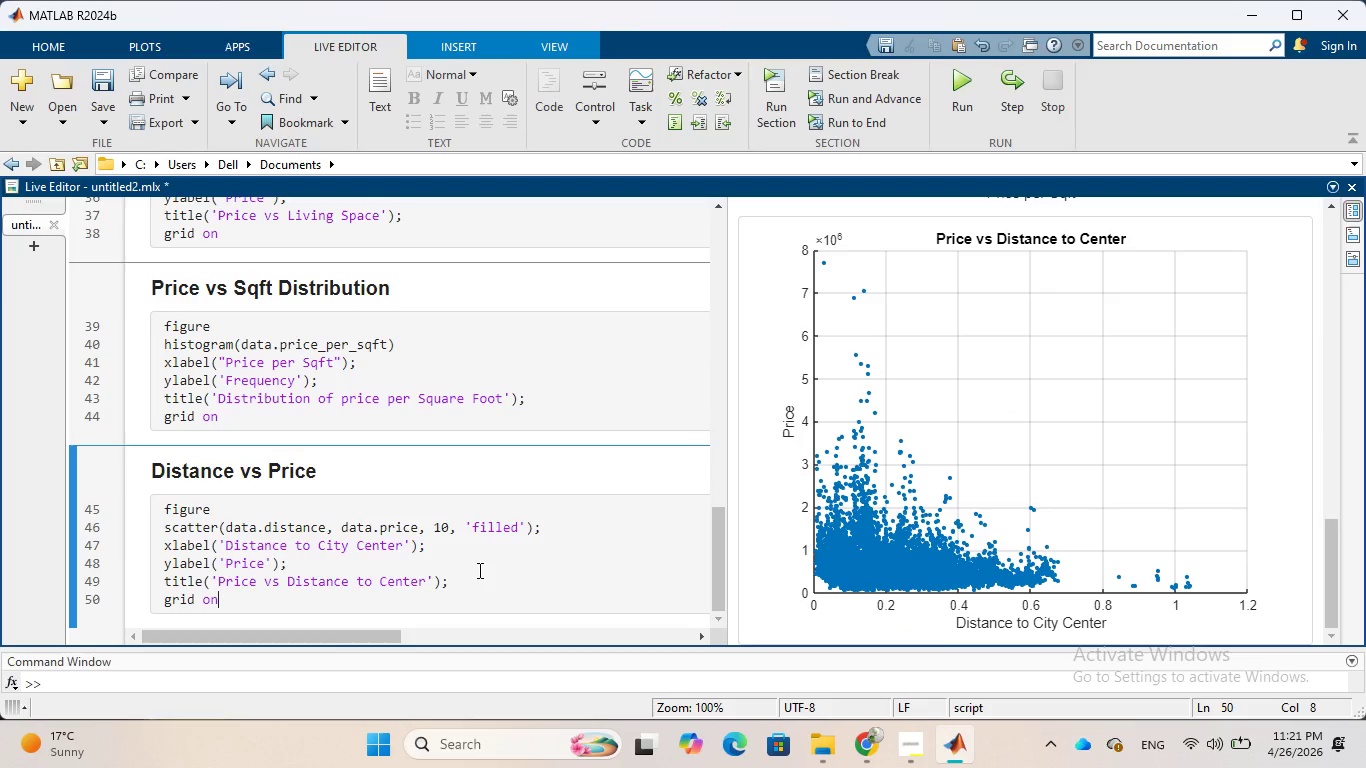 
scroll: coordinate [479, 570], scroll_direction: down, amount: 2.0
 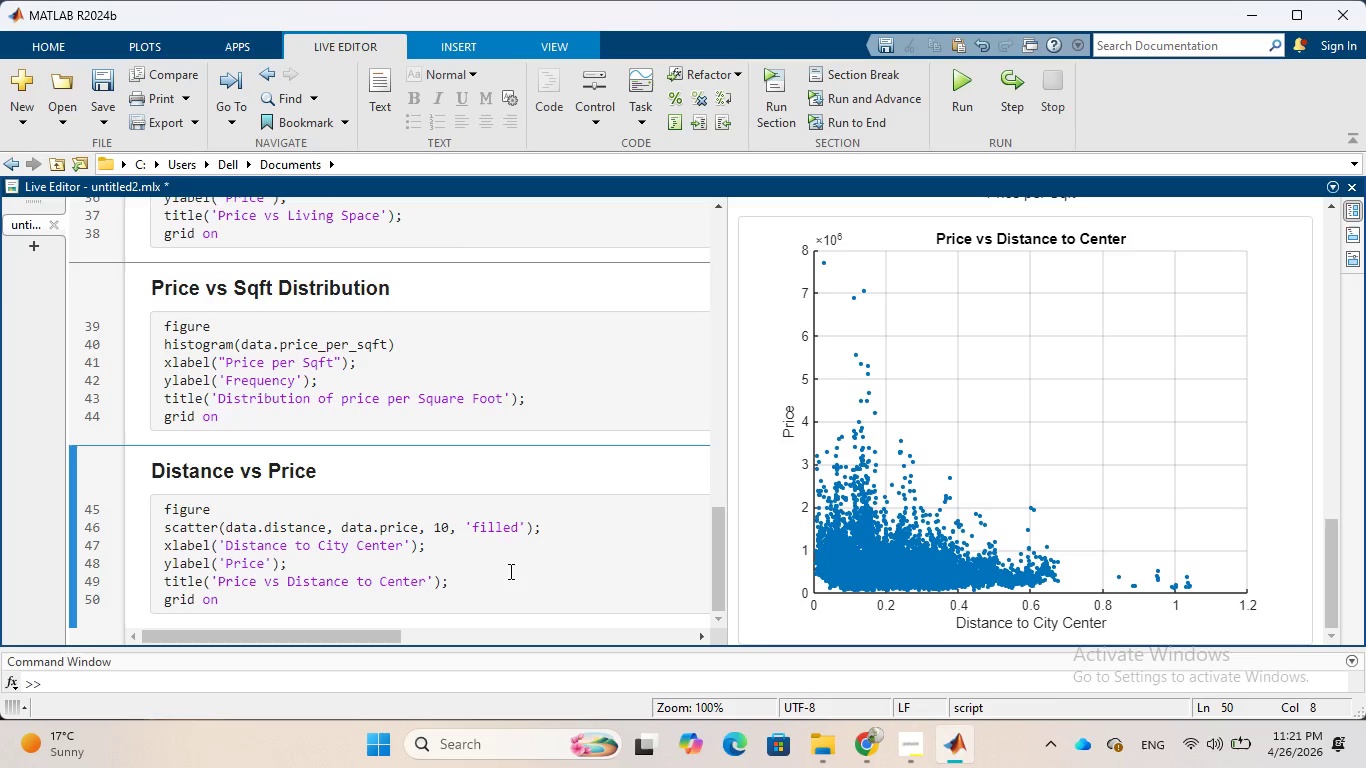 
key(Enter)
 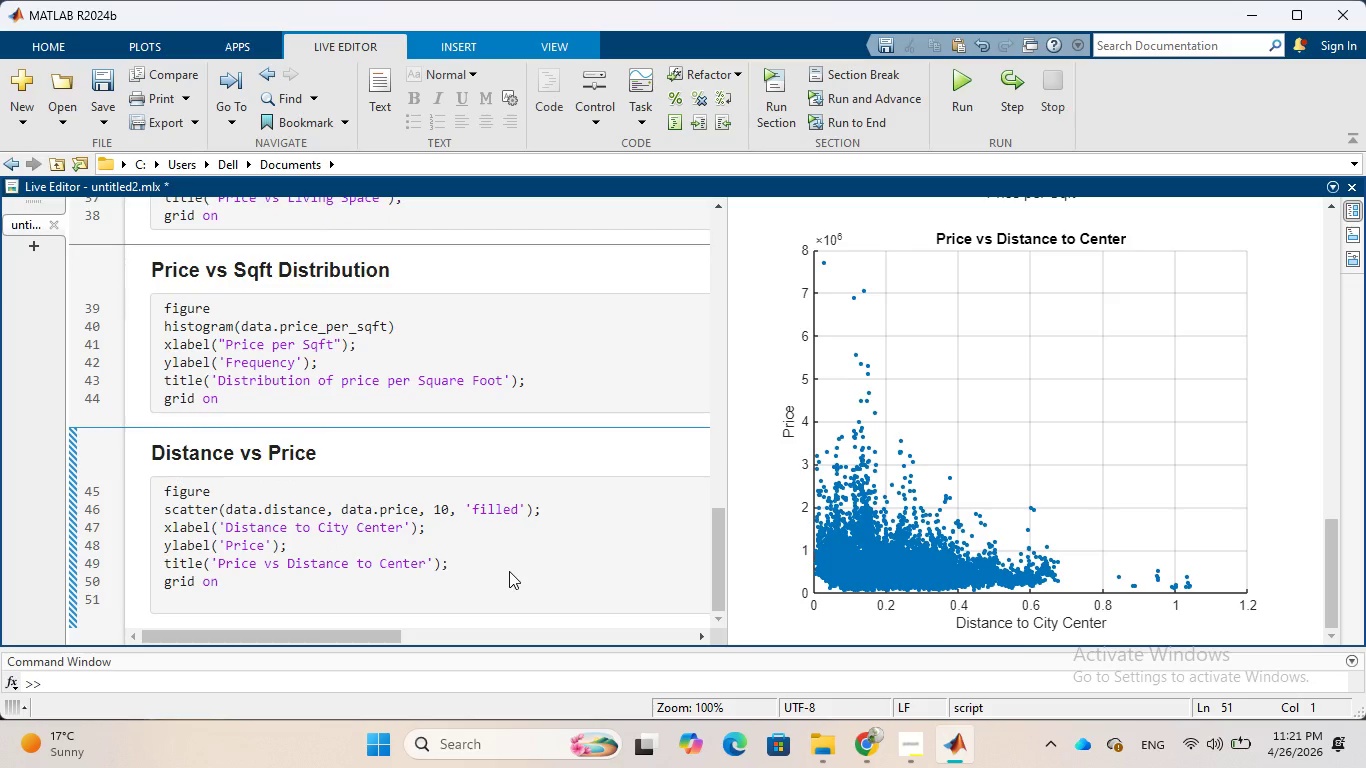 
type(%%)
 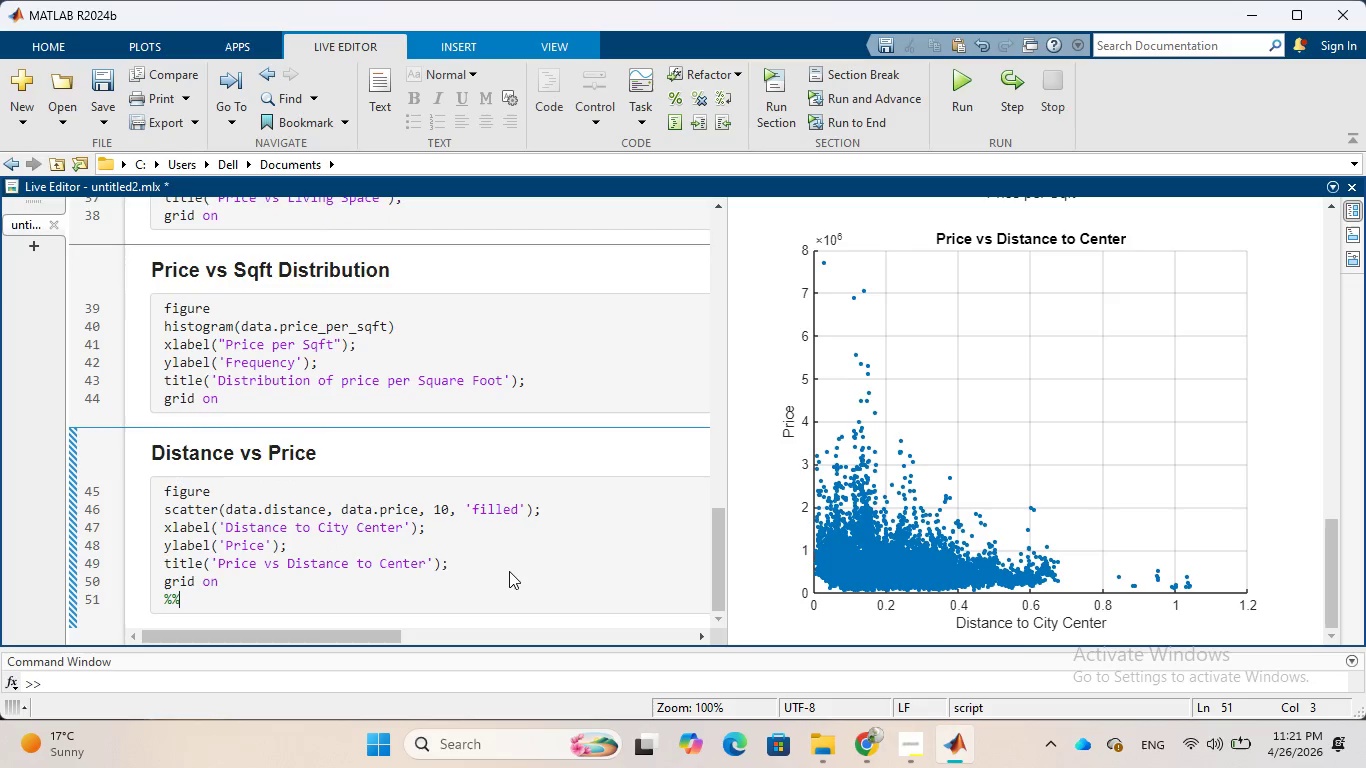 
wait(11.14)
 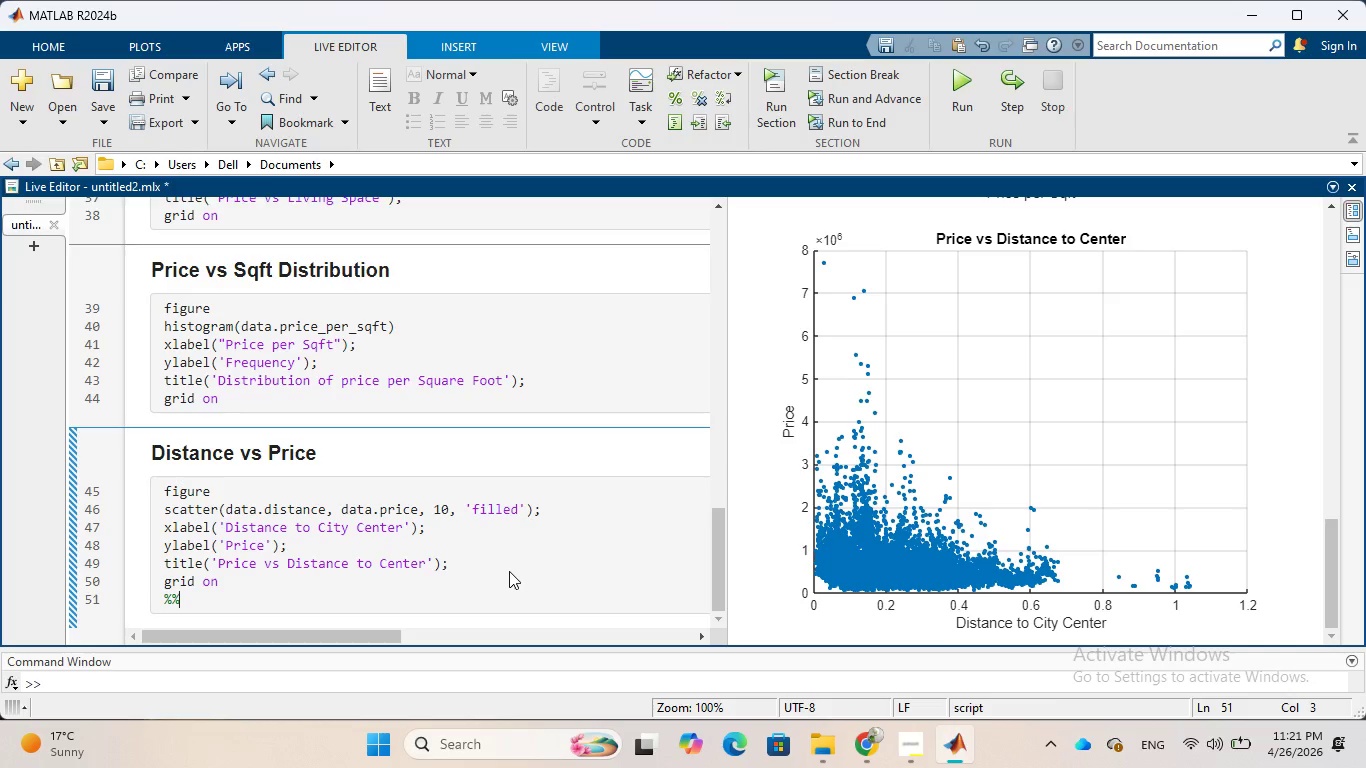 
key(Space)
 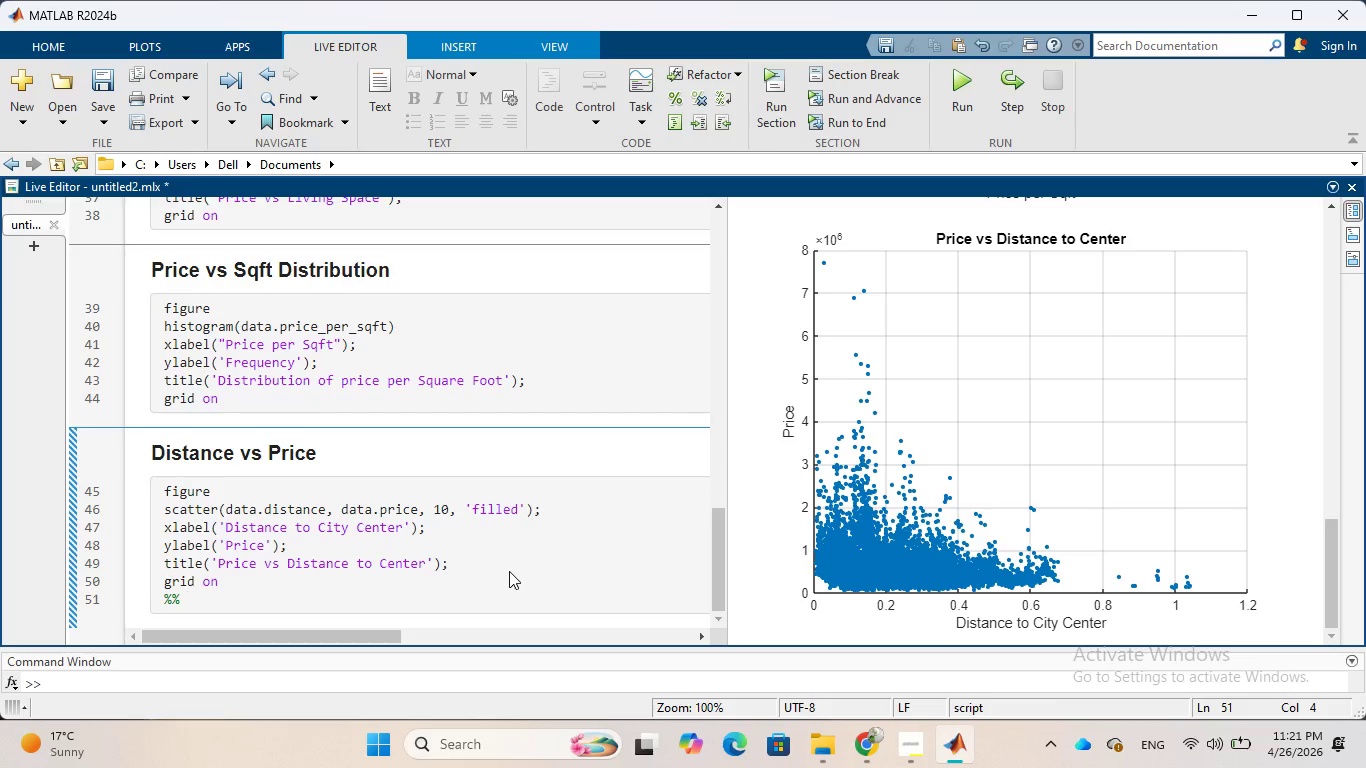 
wait(15.25)
 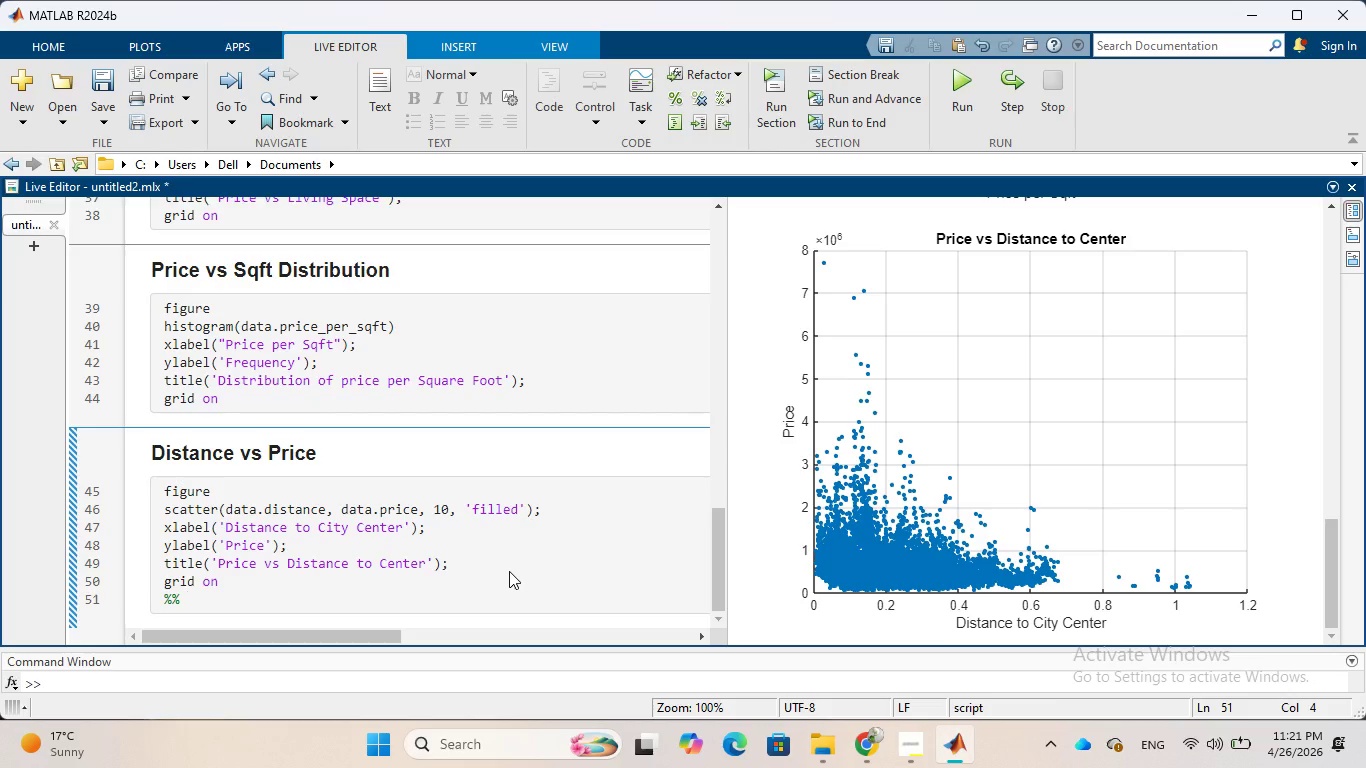 
type(figy)
key(Backspace)
type(ure )
 